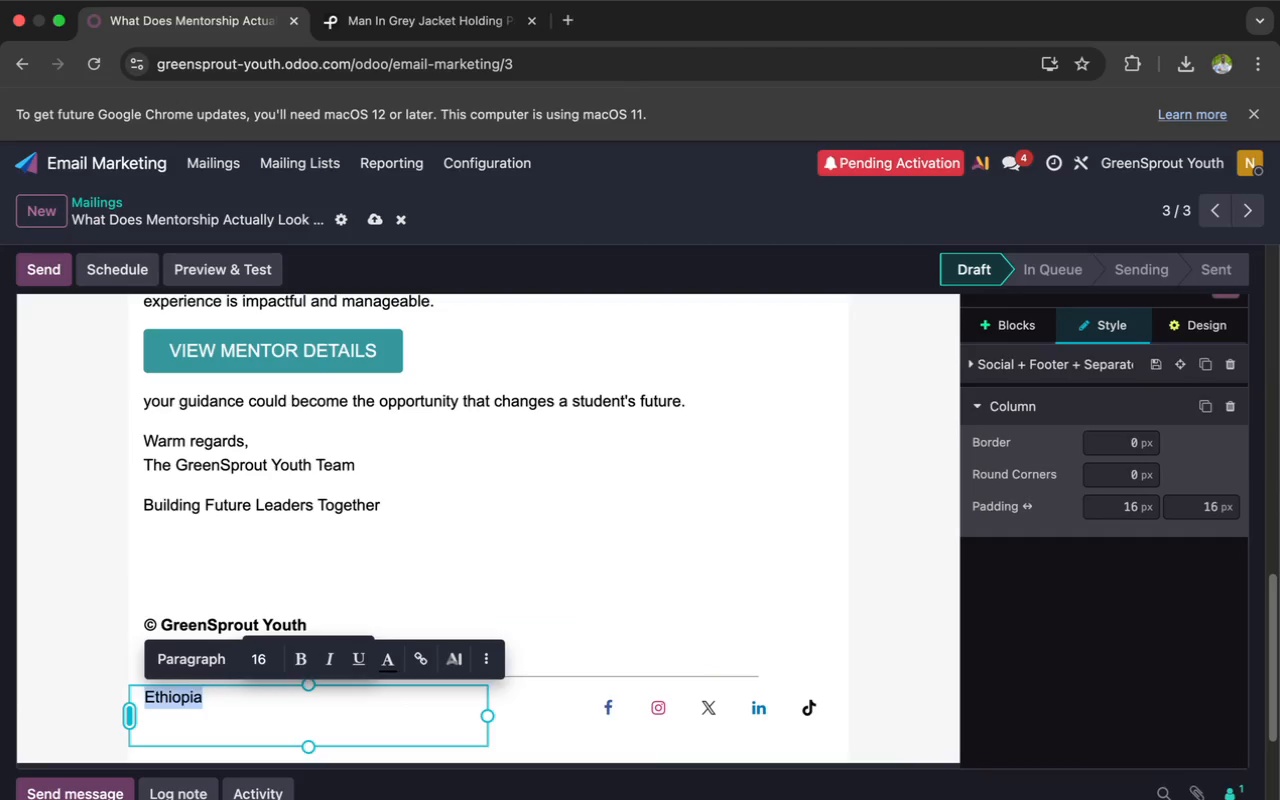 
key(Backspace)
type(Follow us)
 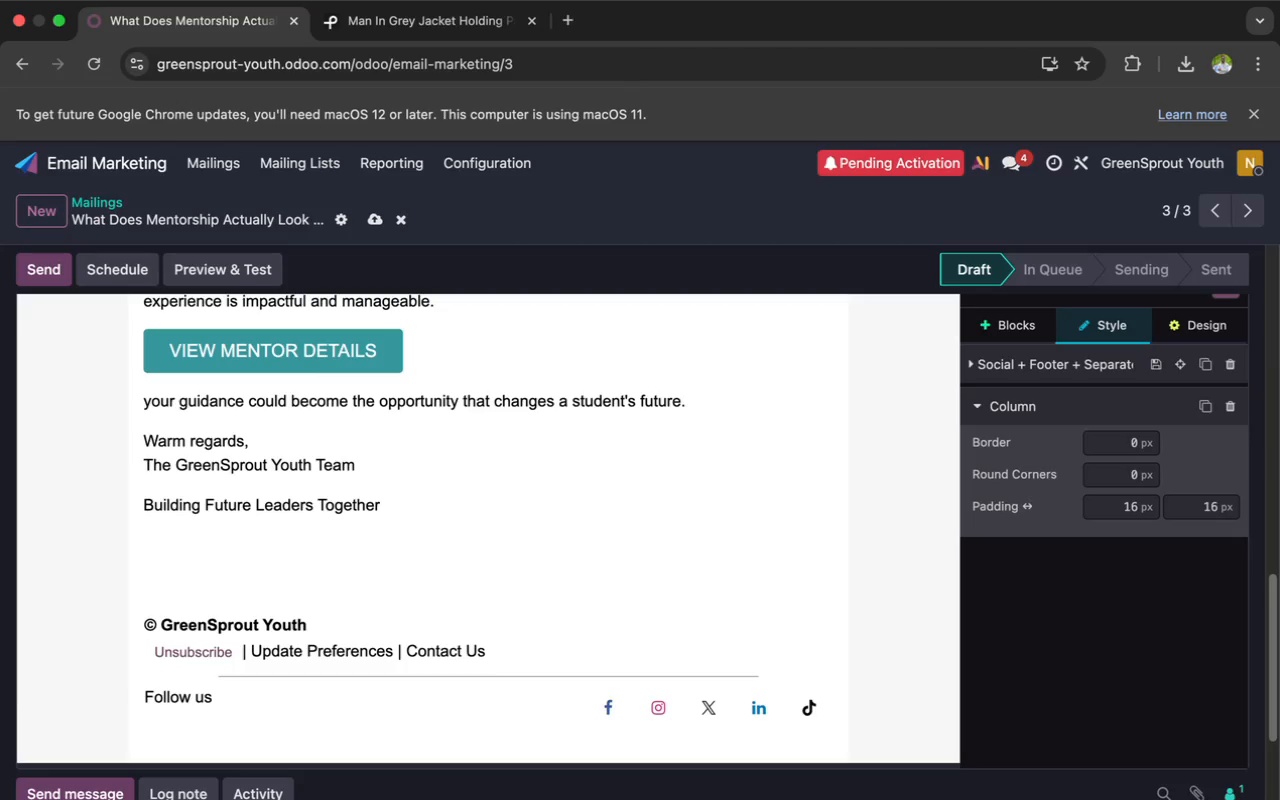 
wait(15.02)
 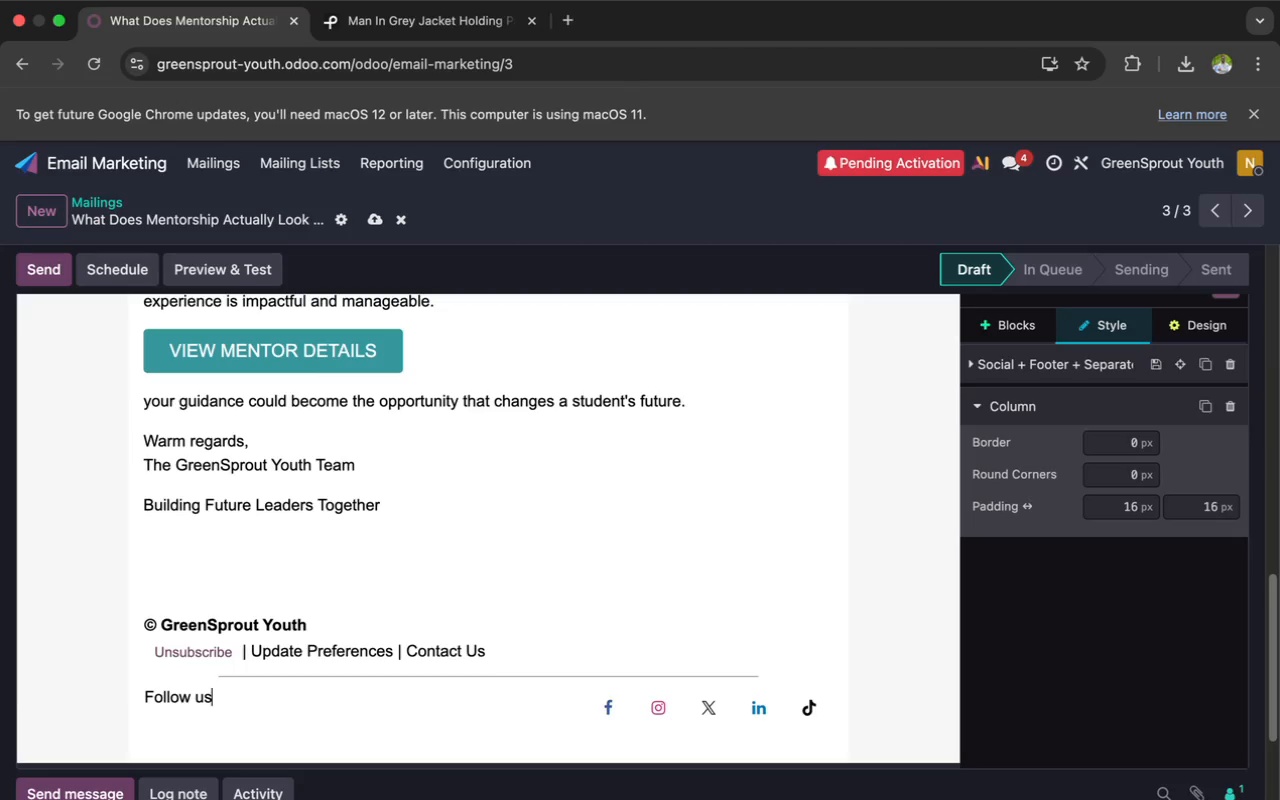 
left_click([36, 223])
 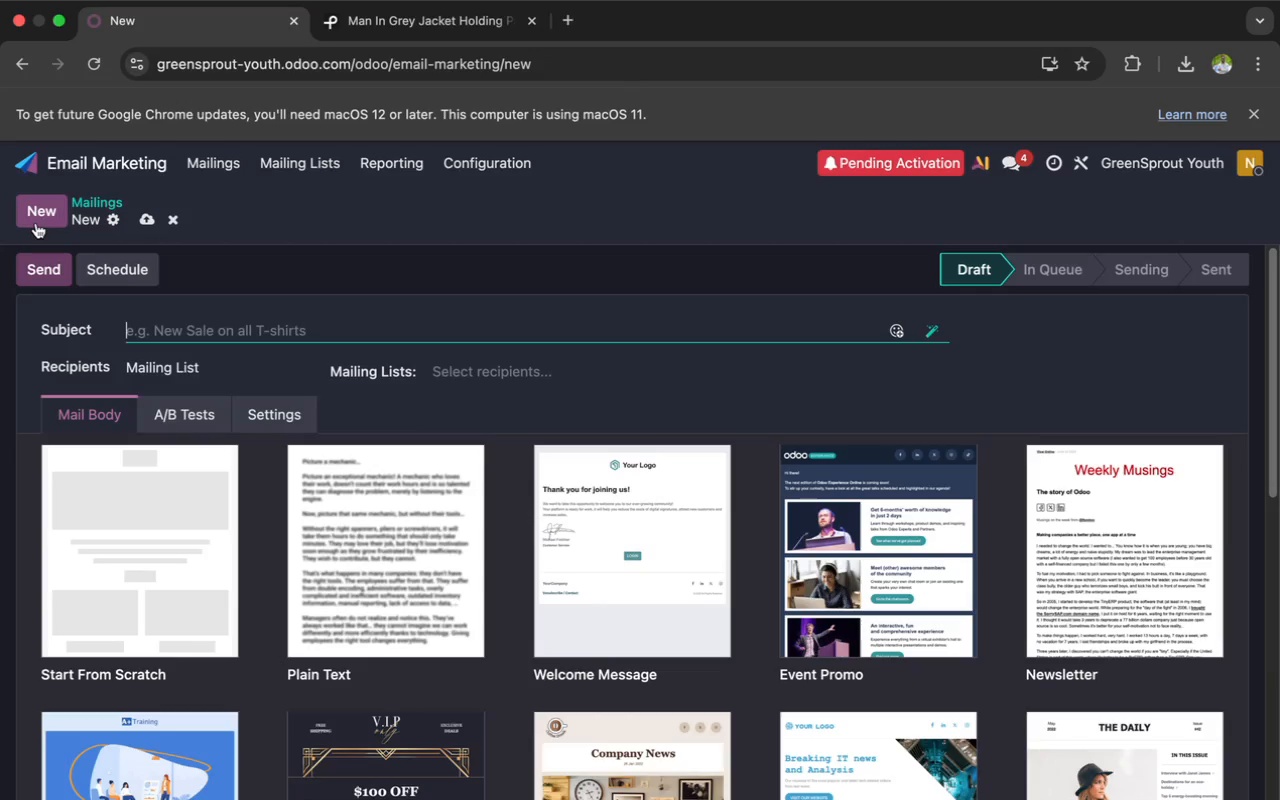 
wait(38.85)
 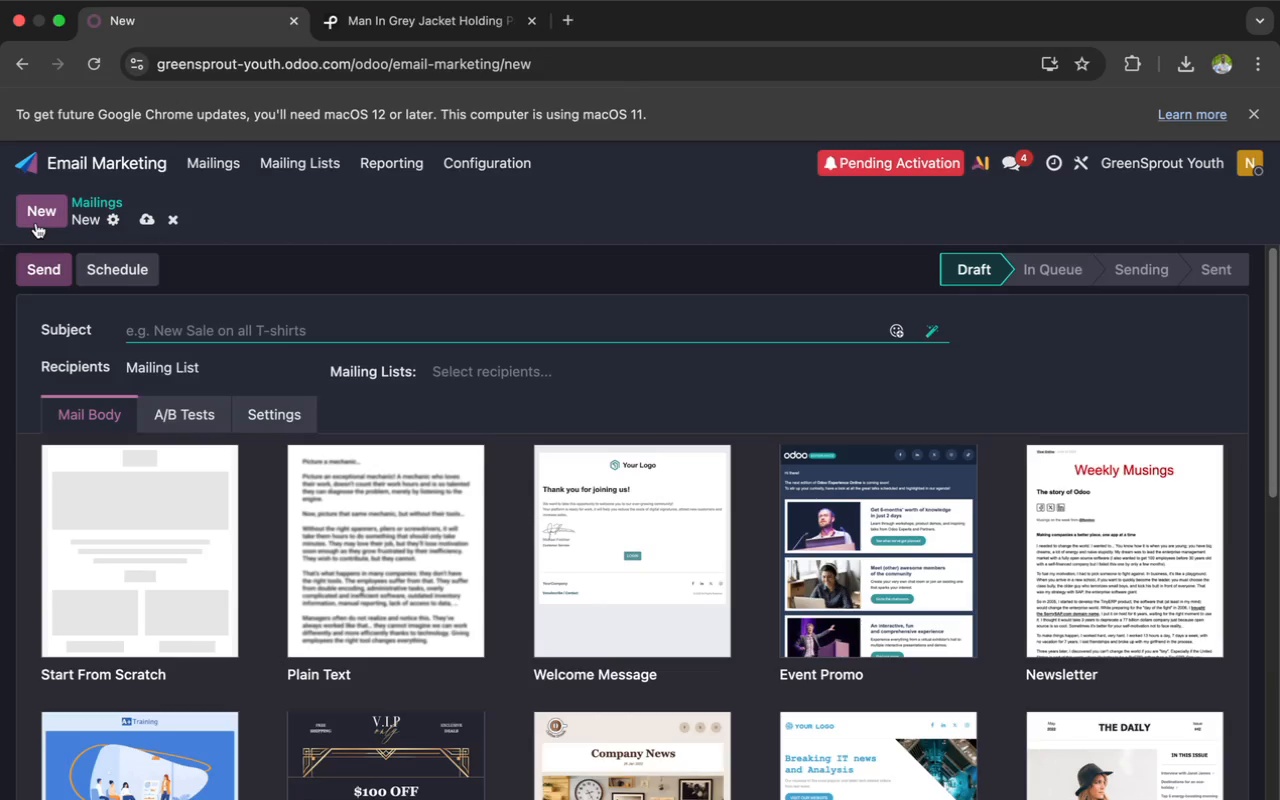 
type(Final Invitation)
 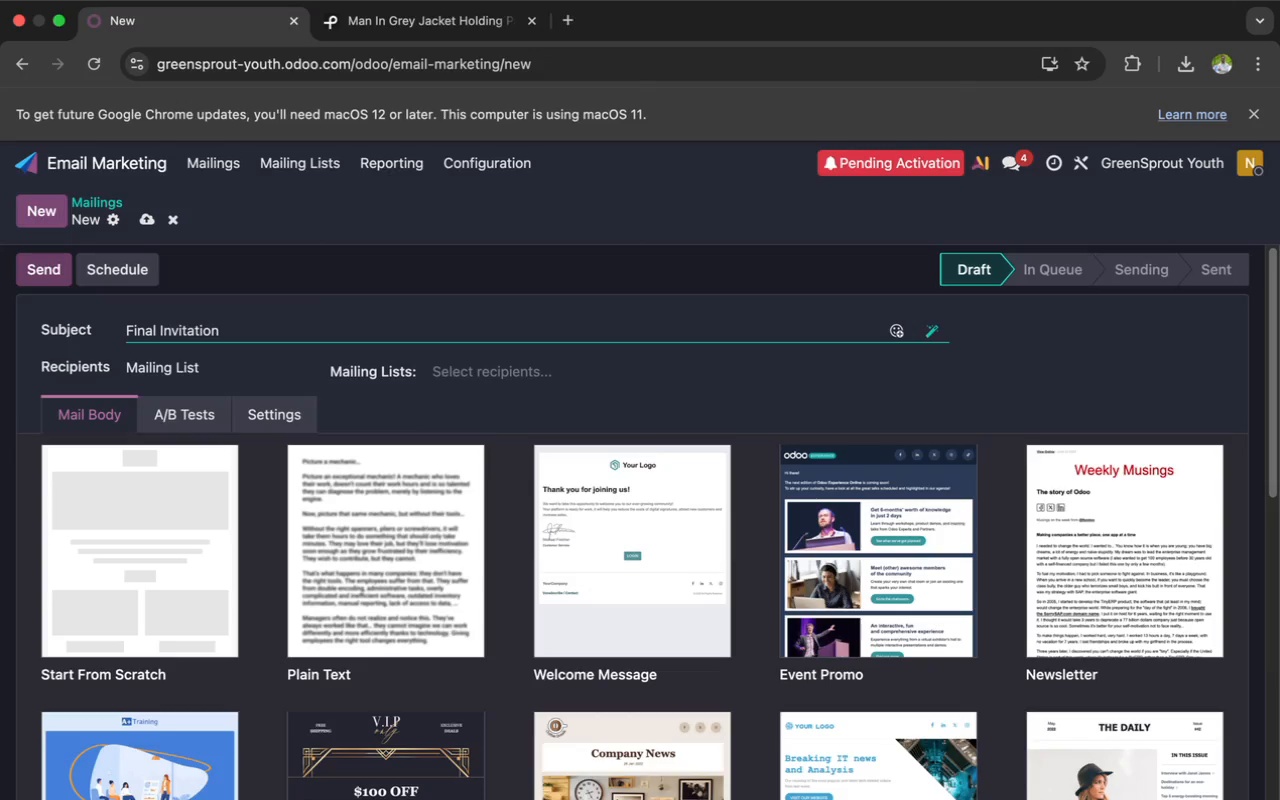 
wait(8.98)
 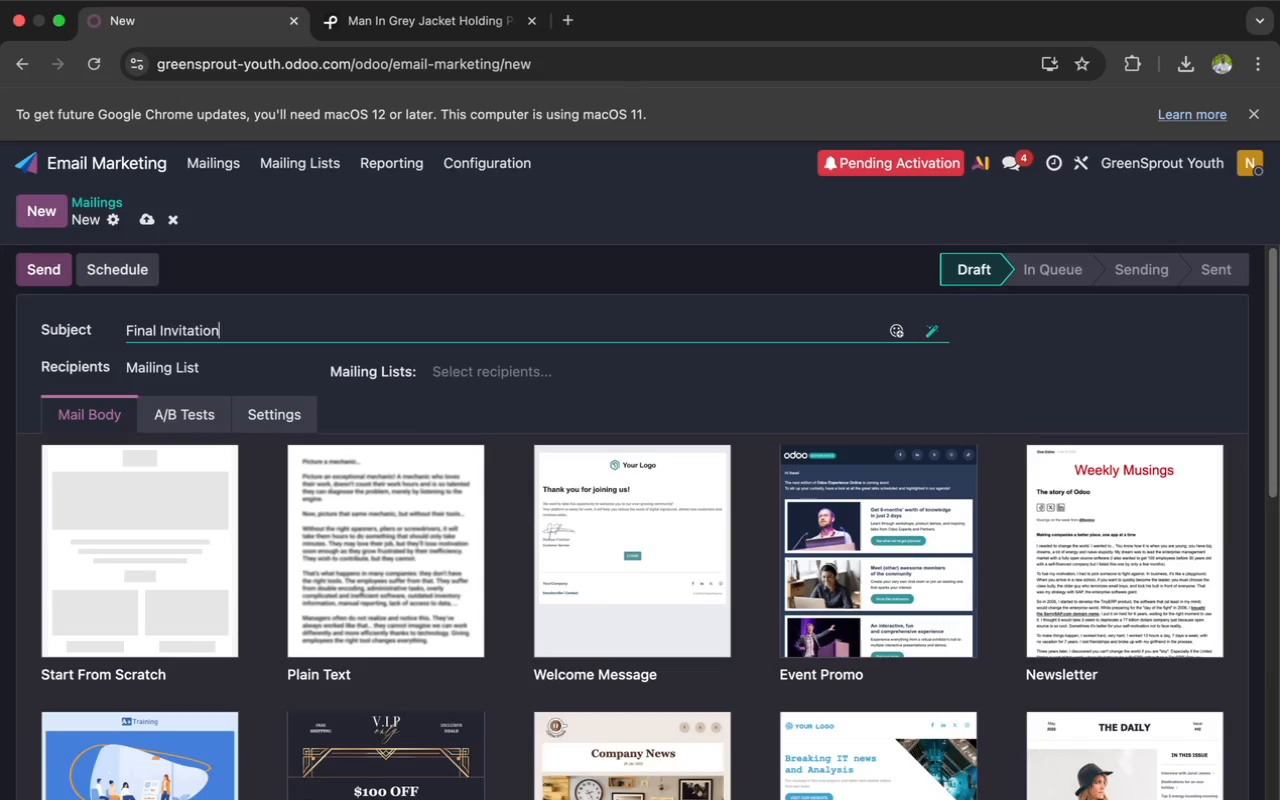 
type( Mentor)
 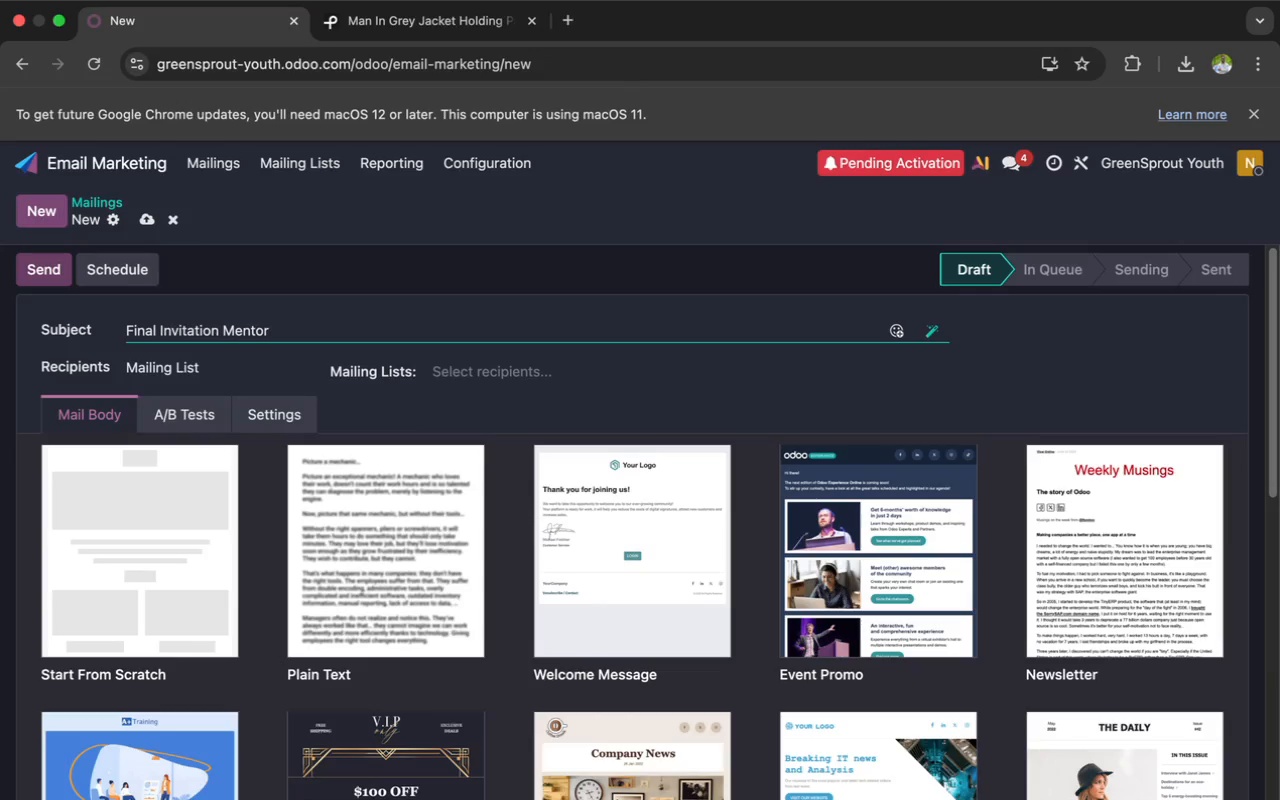 
wait(10.78)
 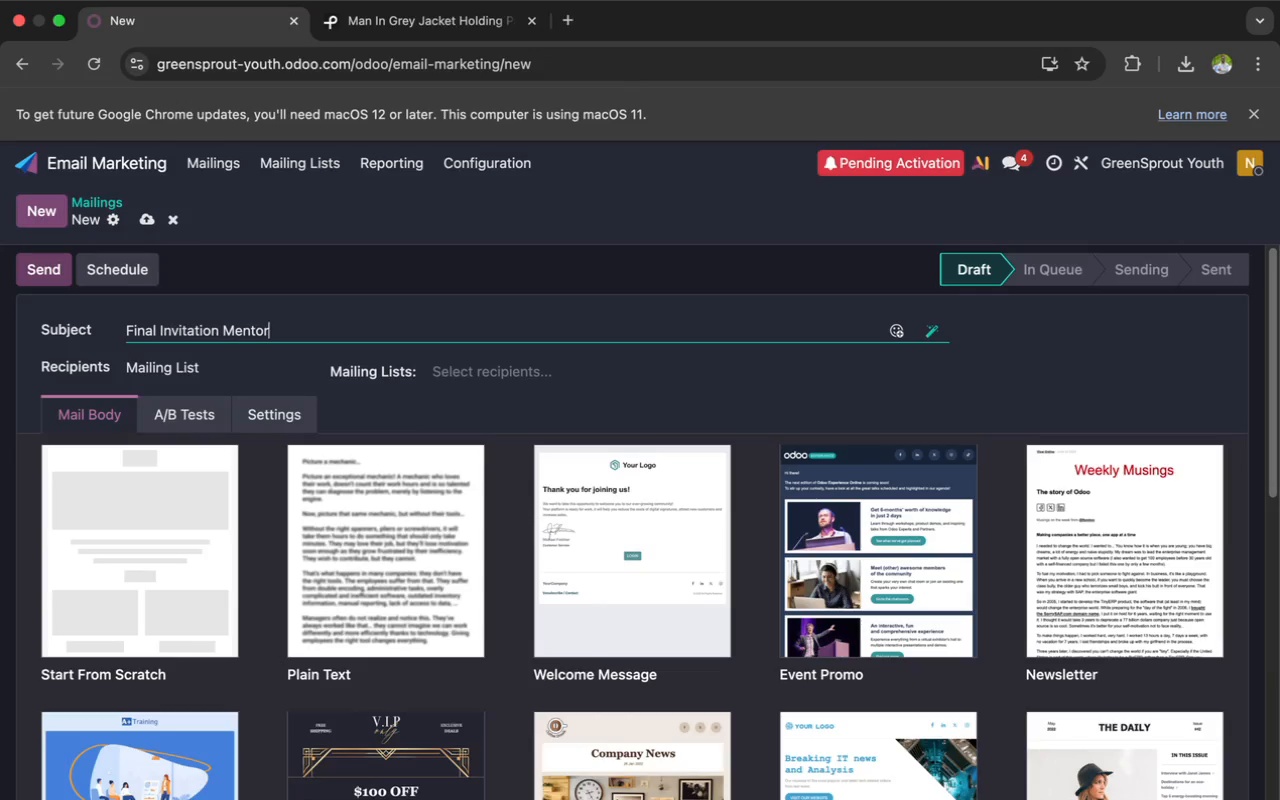 
key(Shift+O)
 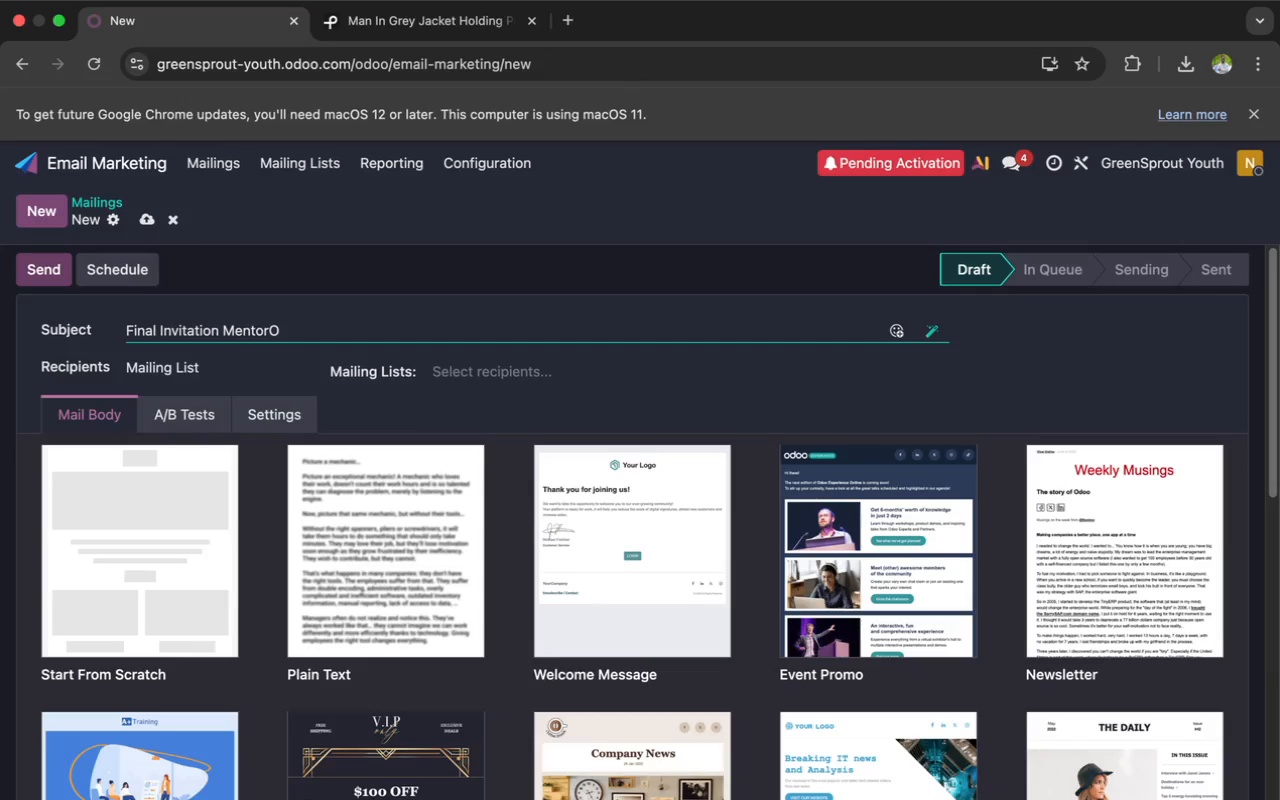 
key(ArrowLeft)
 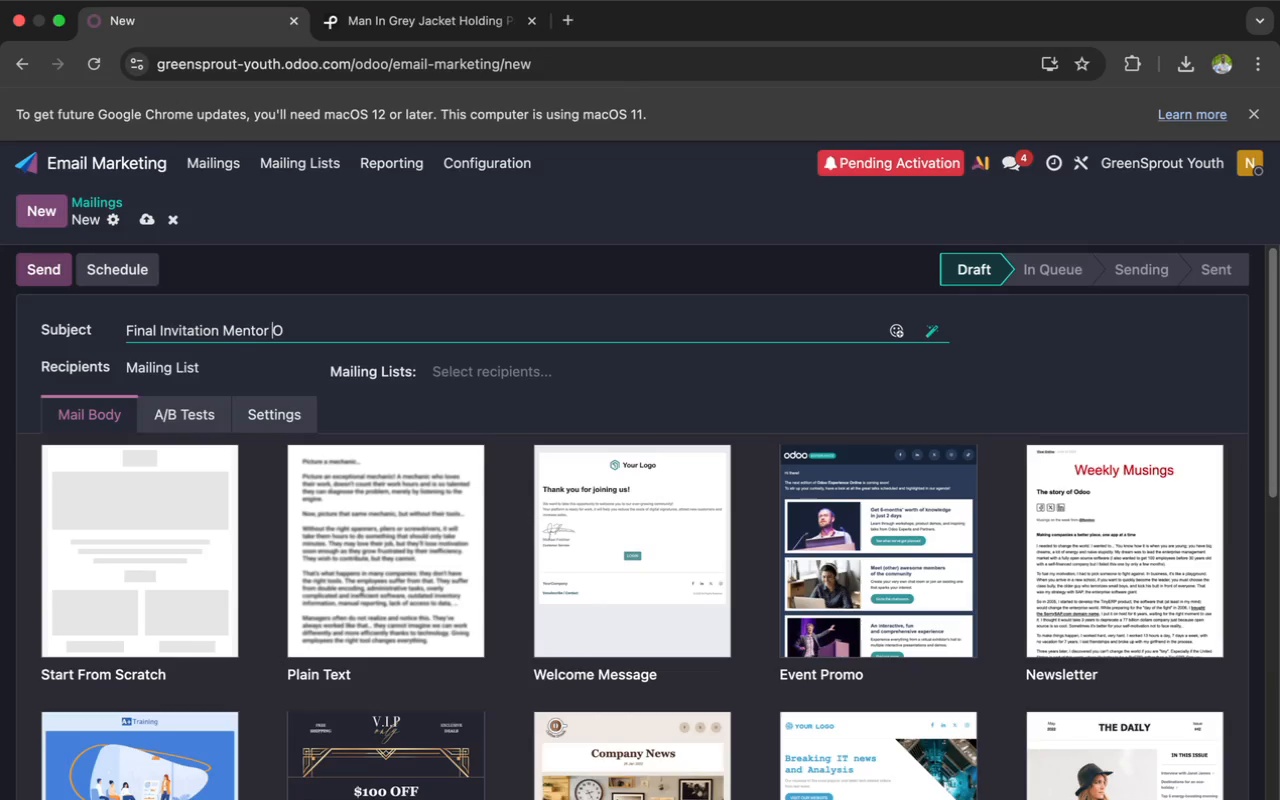 
key(Space)
 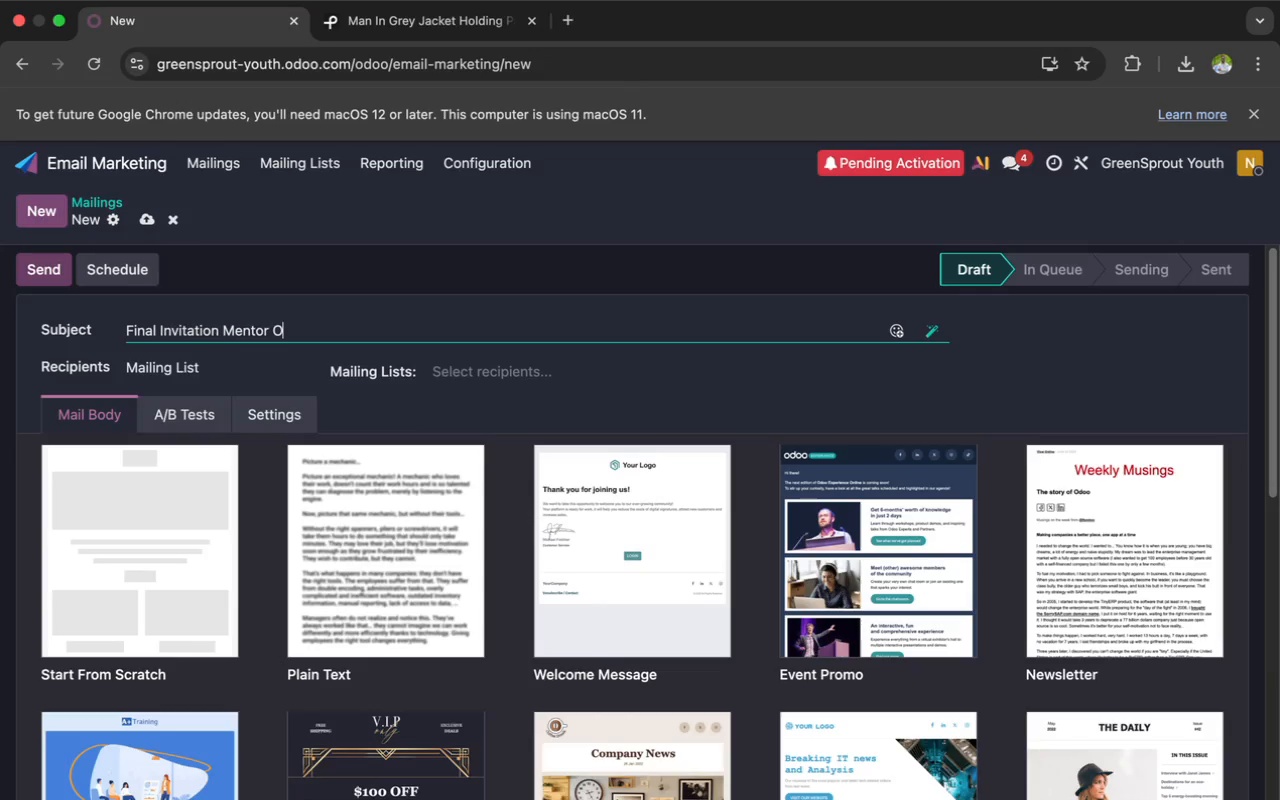 
key(ArrowRight)
 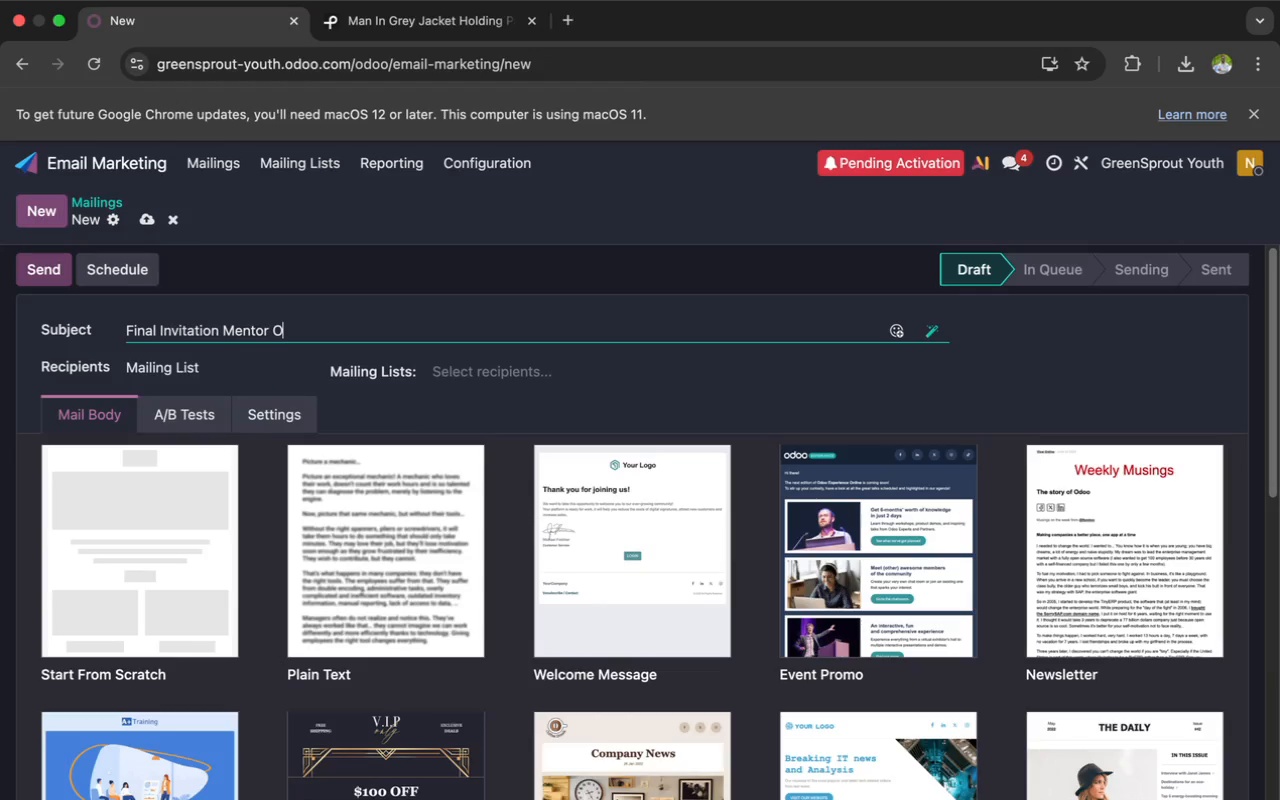 
wait(6.73)
 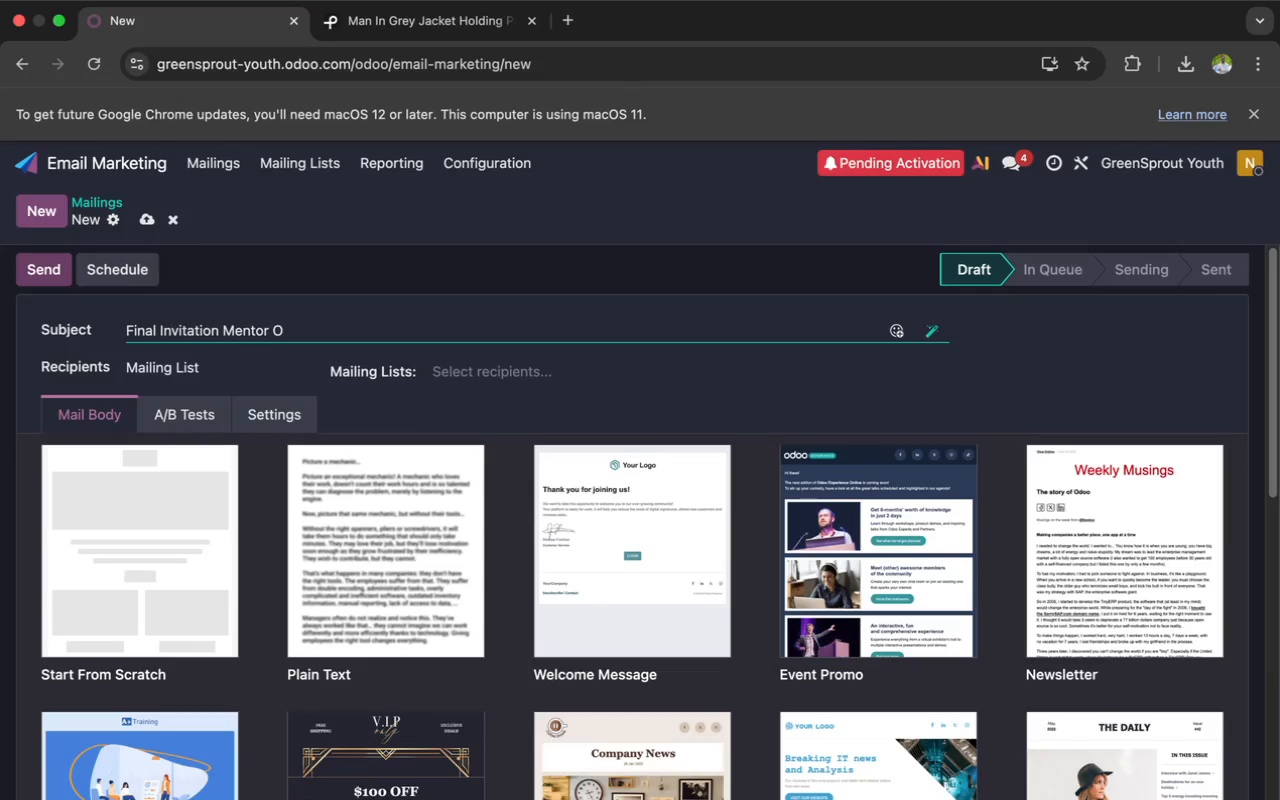 
type(rien)
 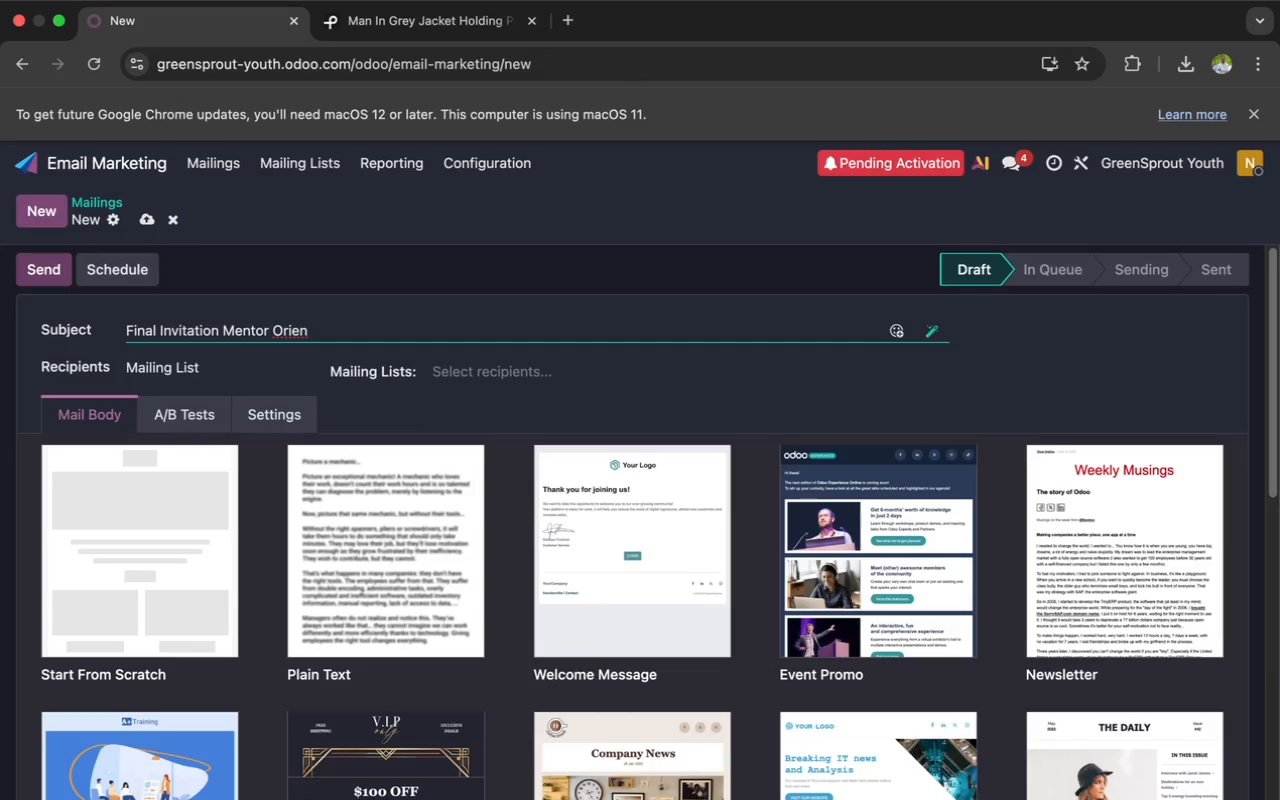 
type(tation Regist)
 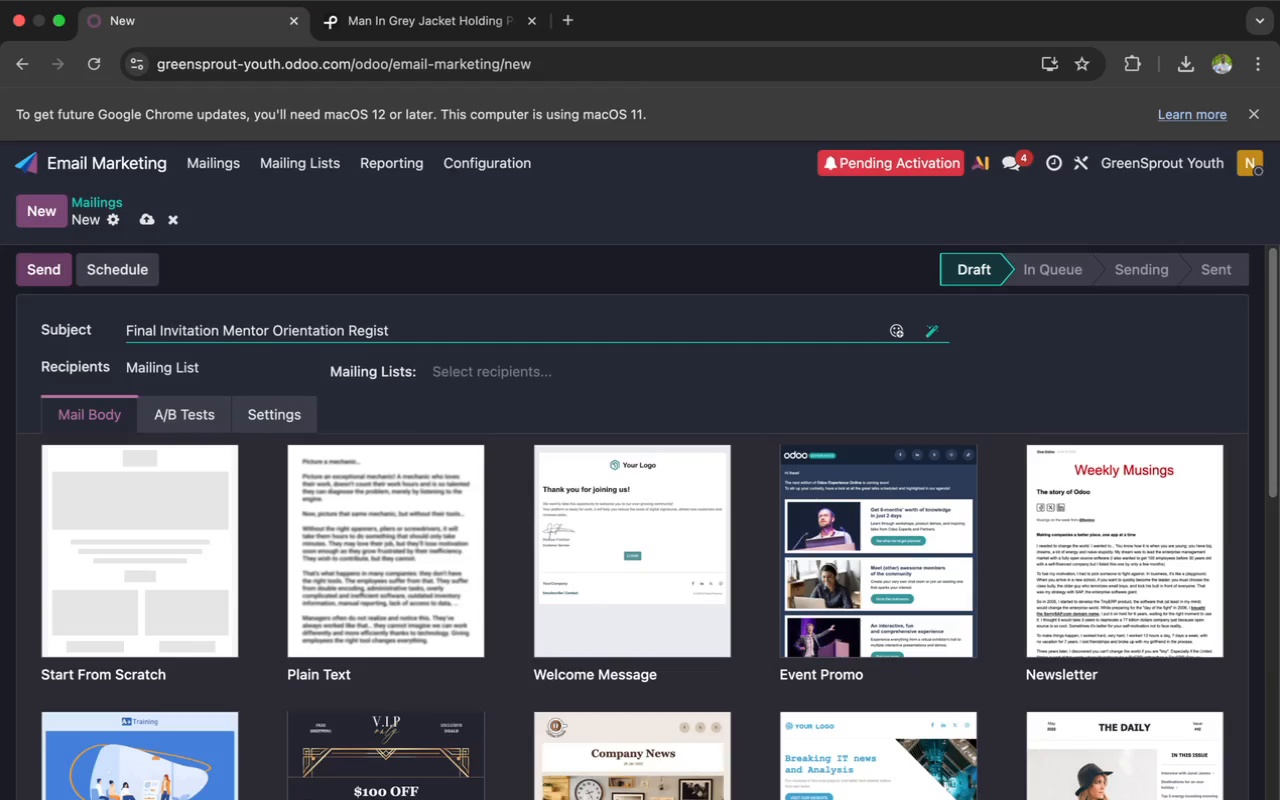 
type(ration Closing Soon)
 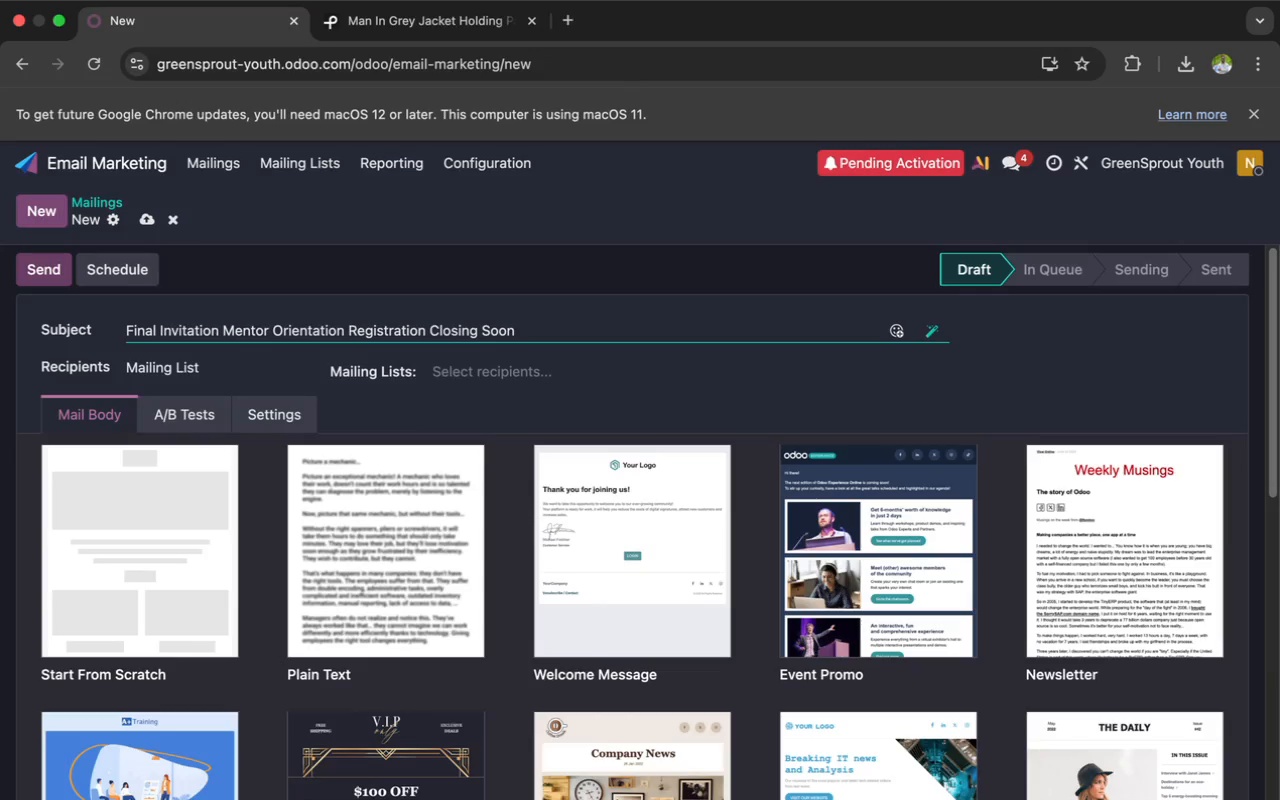 
wait(21.99)
 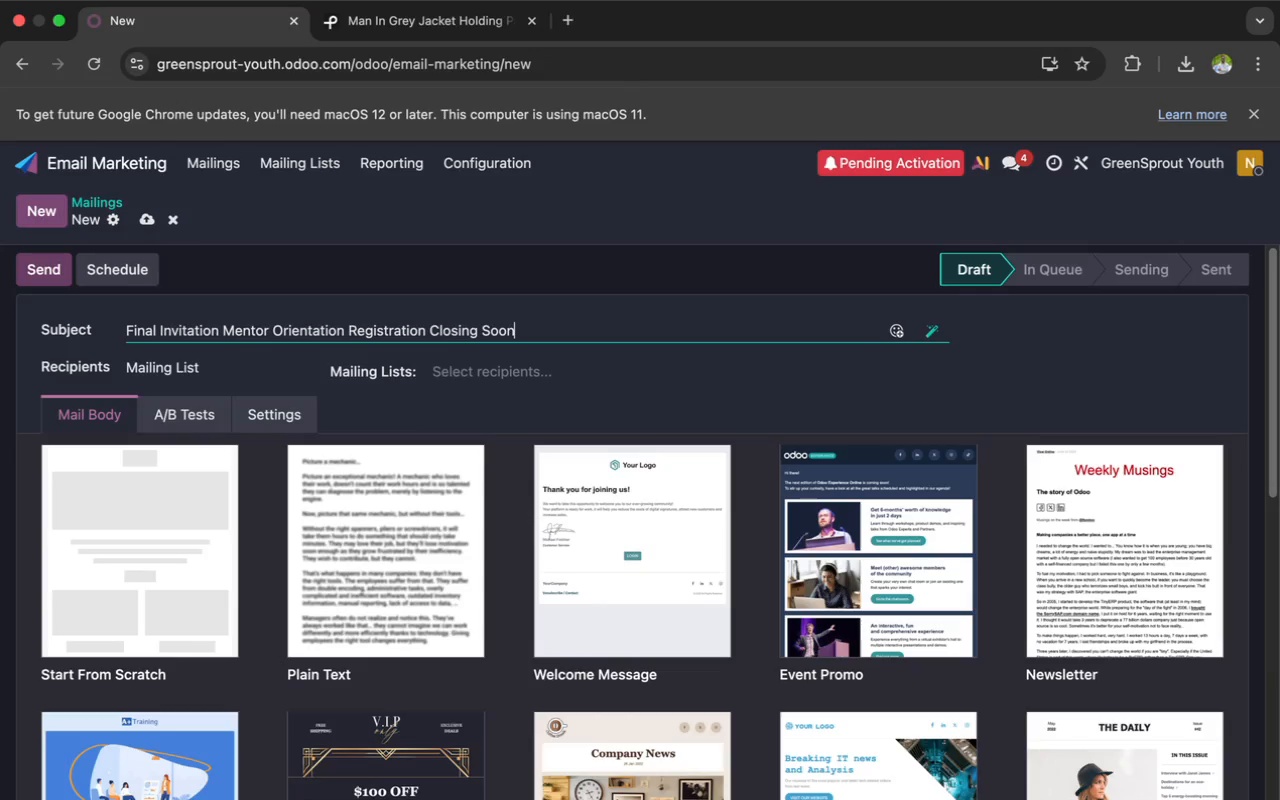 
left_click([467, 368])
 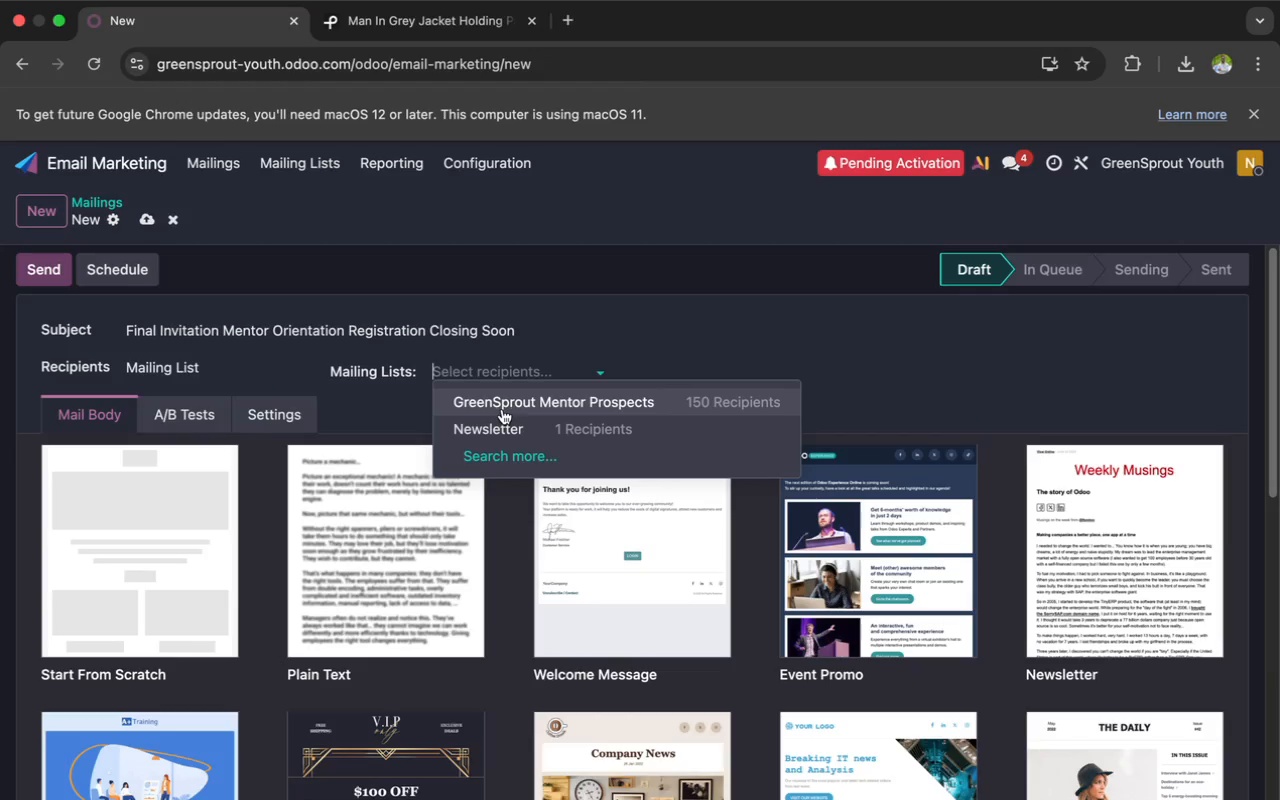 
left_click([503, 409])
 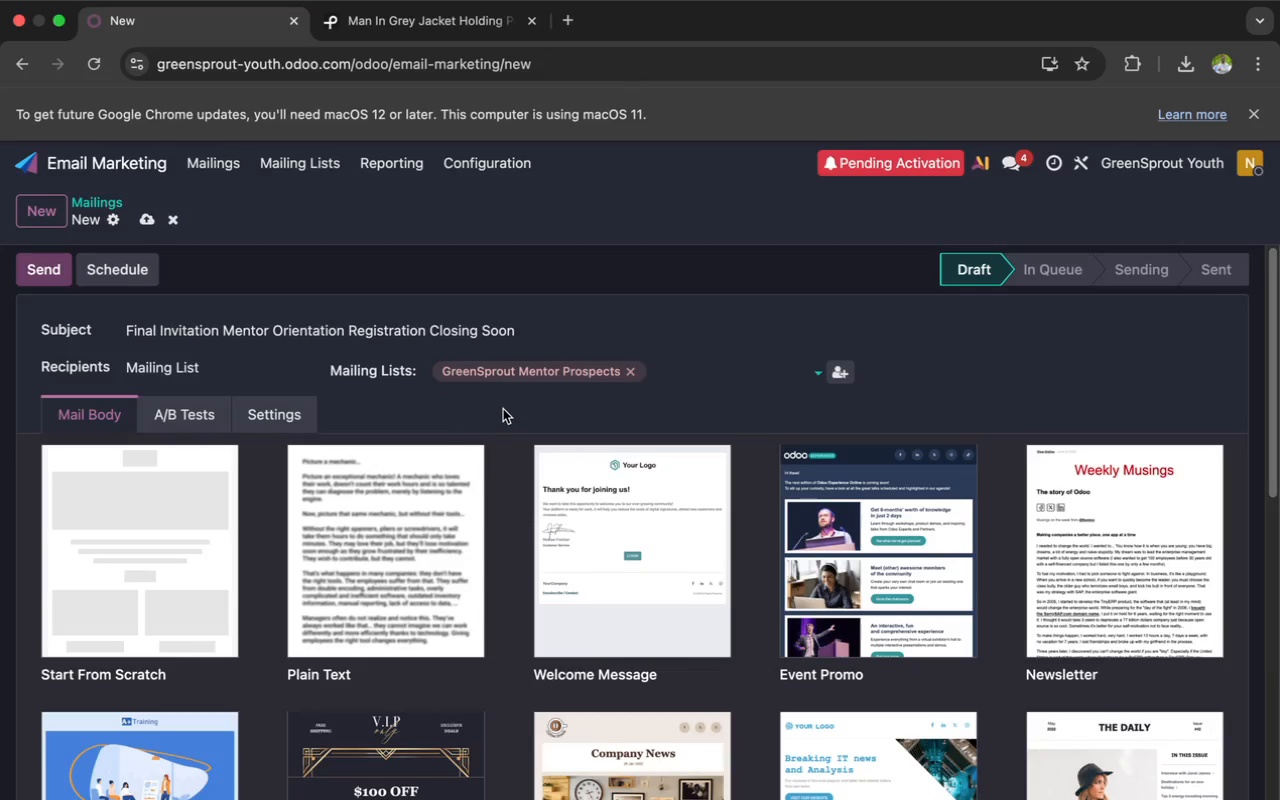 
wait(9.8)
 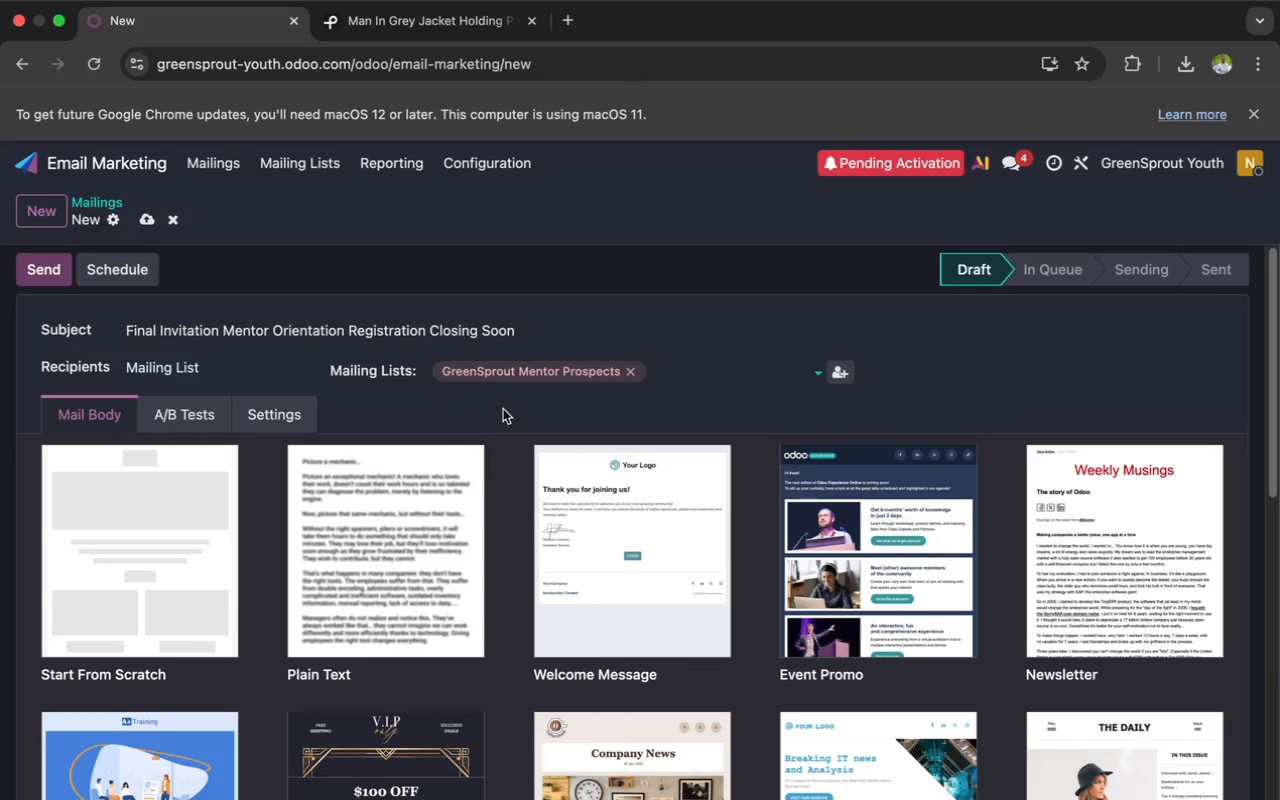 
left_click([225, 497])
 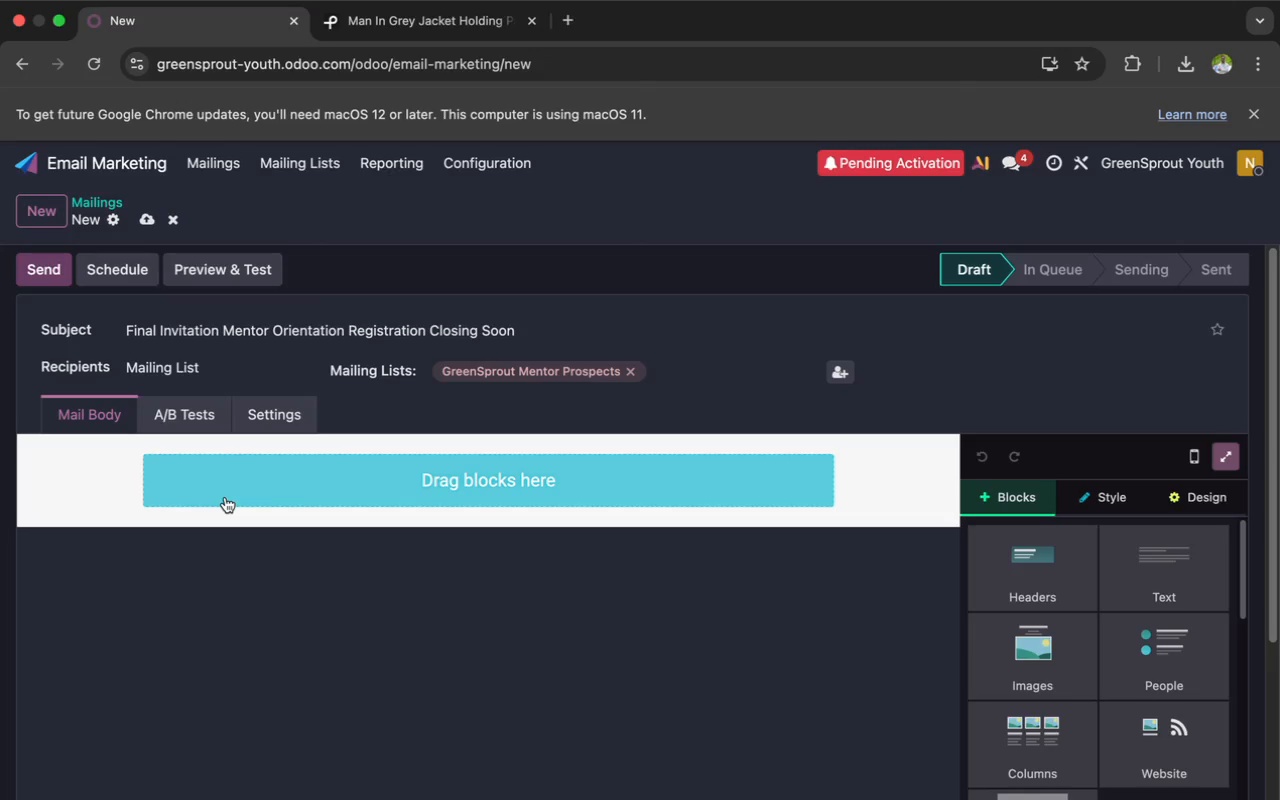 
wait(15.81)
 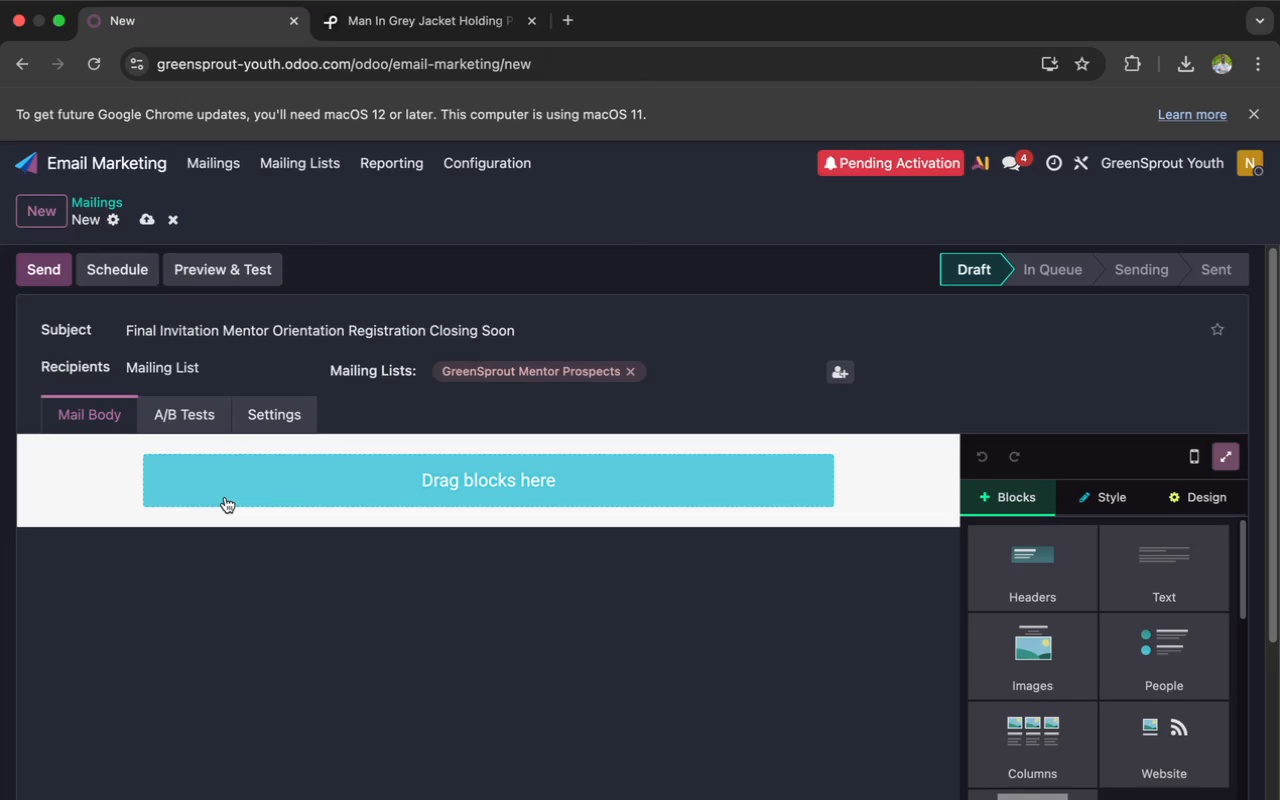 
scroll: coordinate [1068, 630], scroll_direction: down, amount: 8.0
 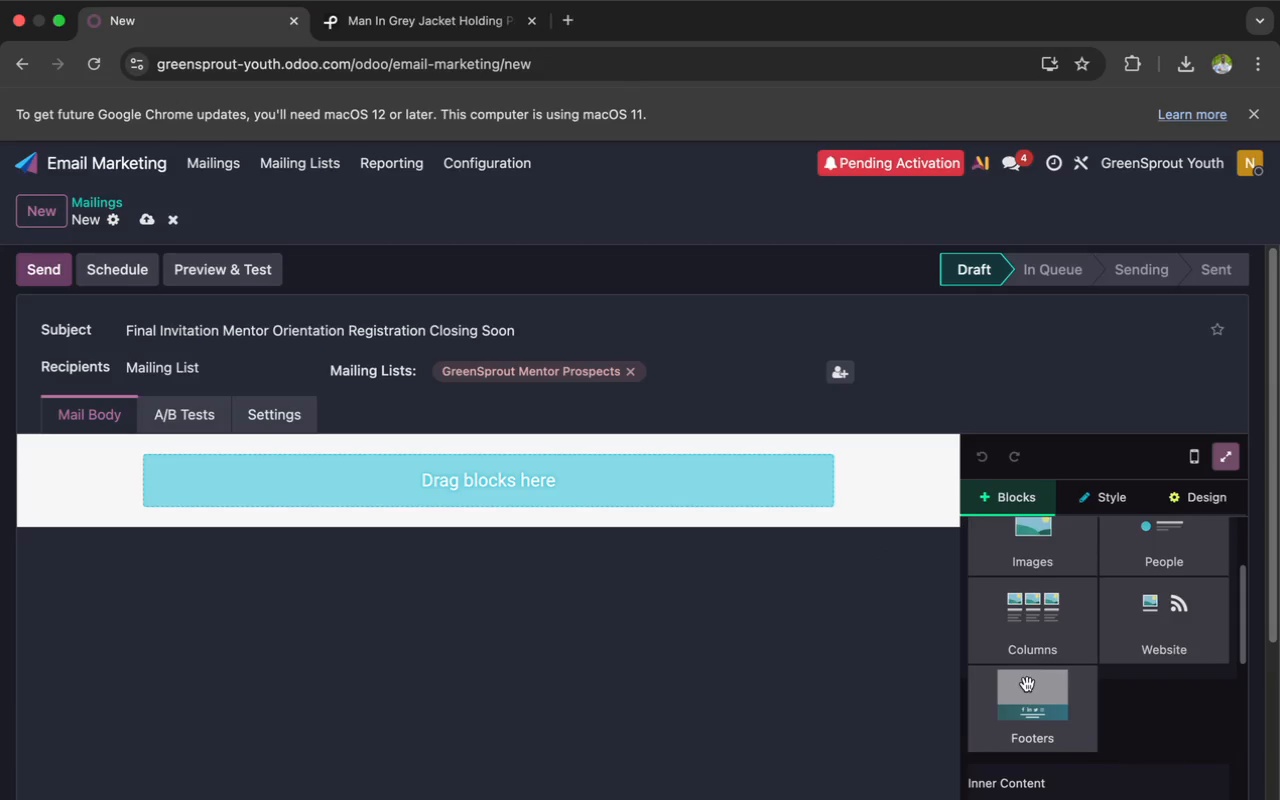 
left_click([1025, 688])
 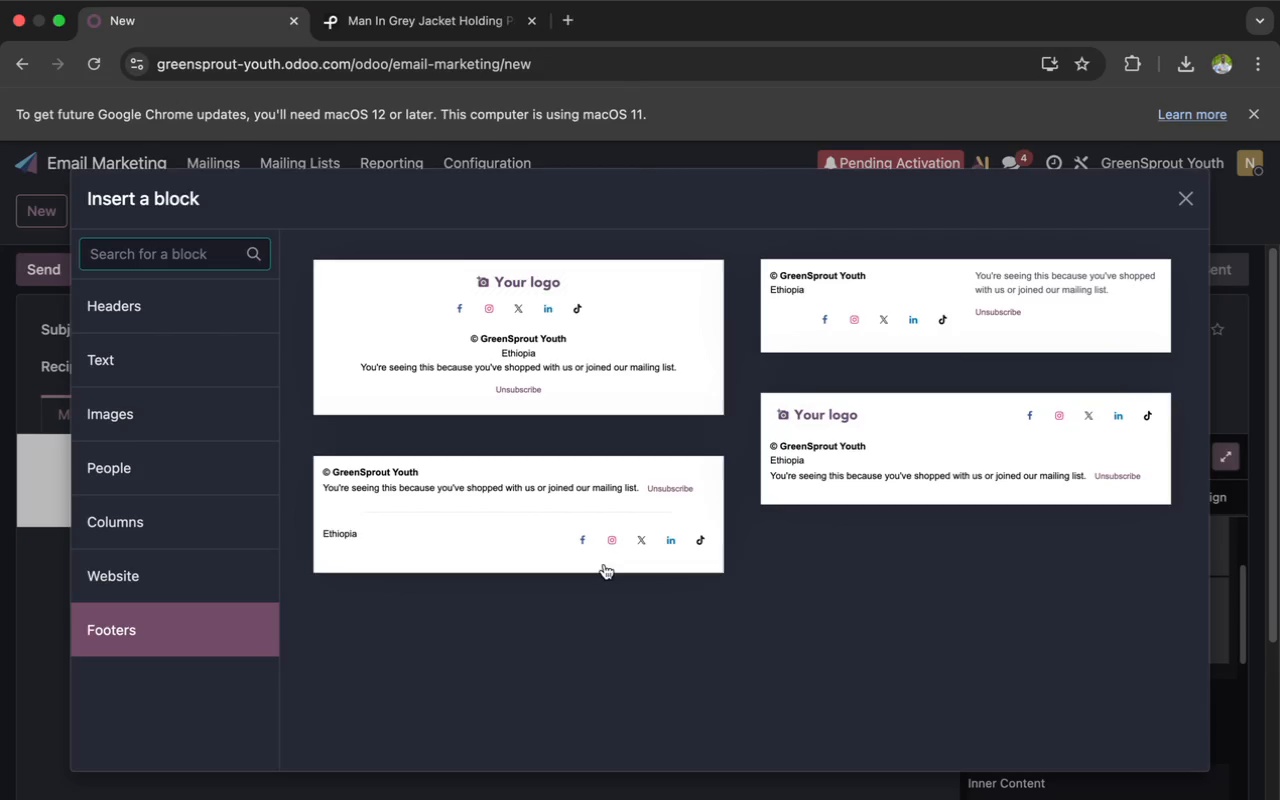 
left_click([524, 543])
 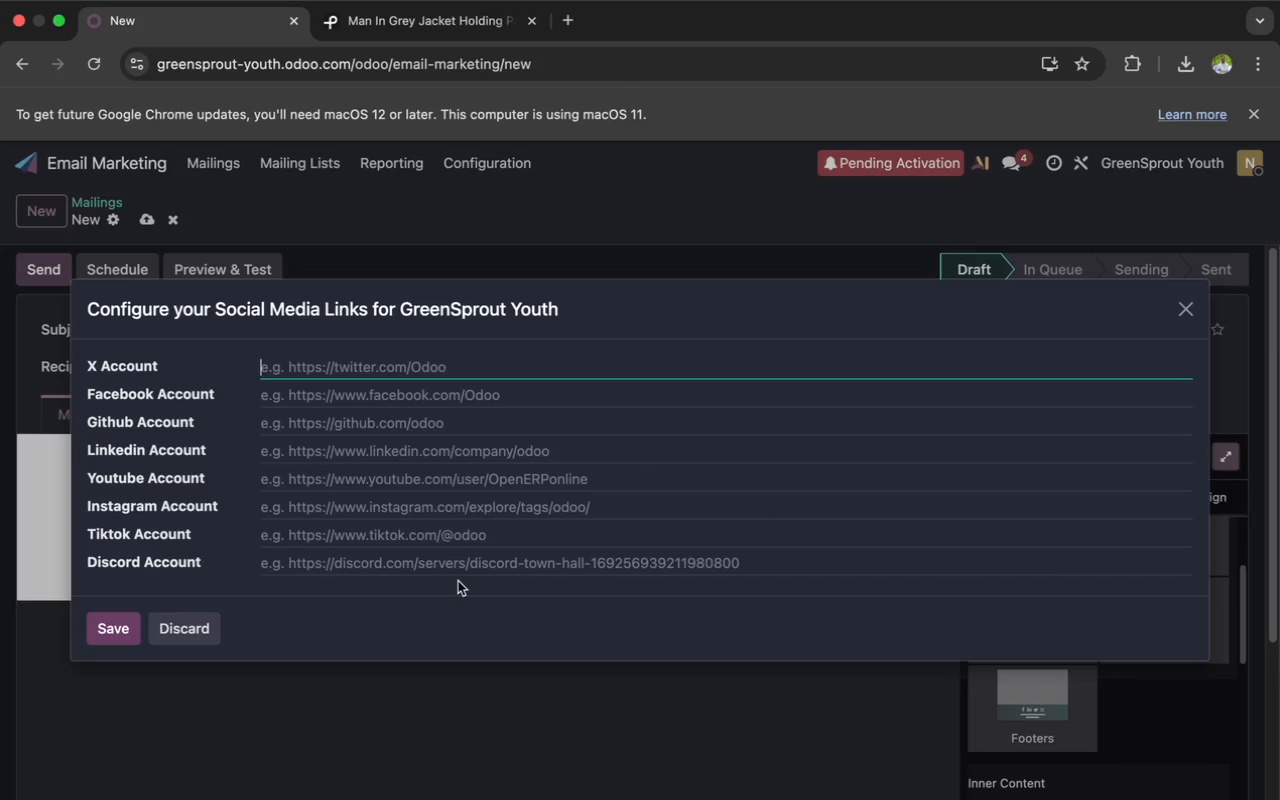 
wait(8.34)
 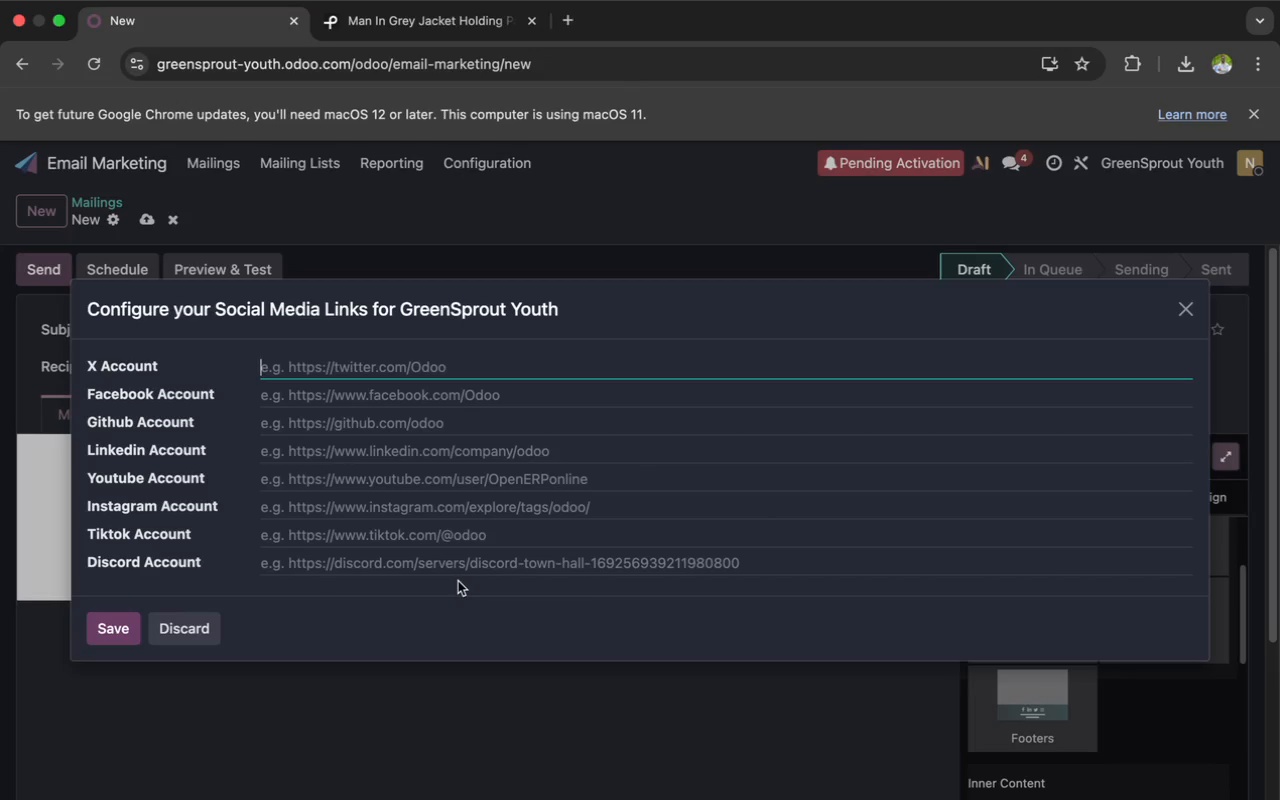 
left_click([203, 625])
 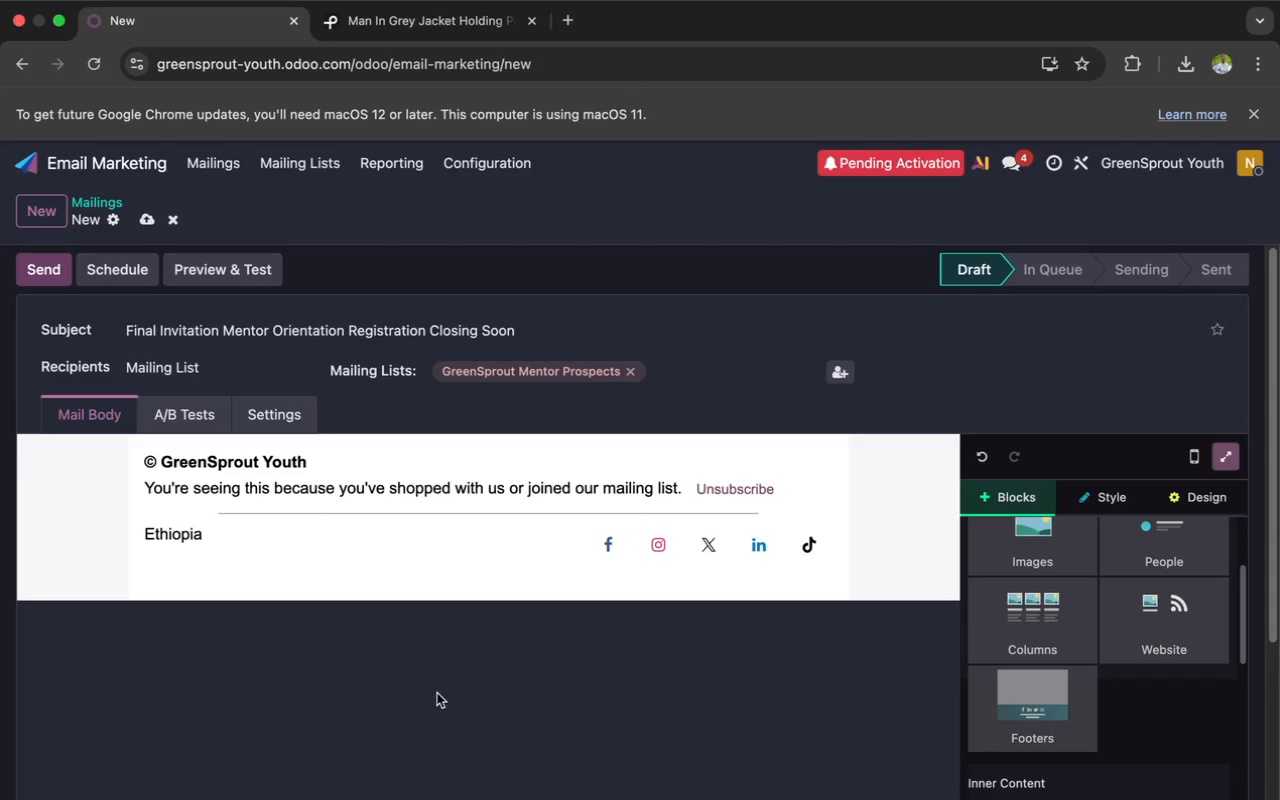 
wait(8.92)
 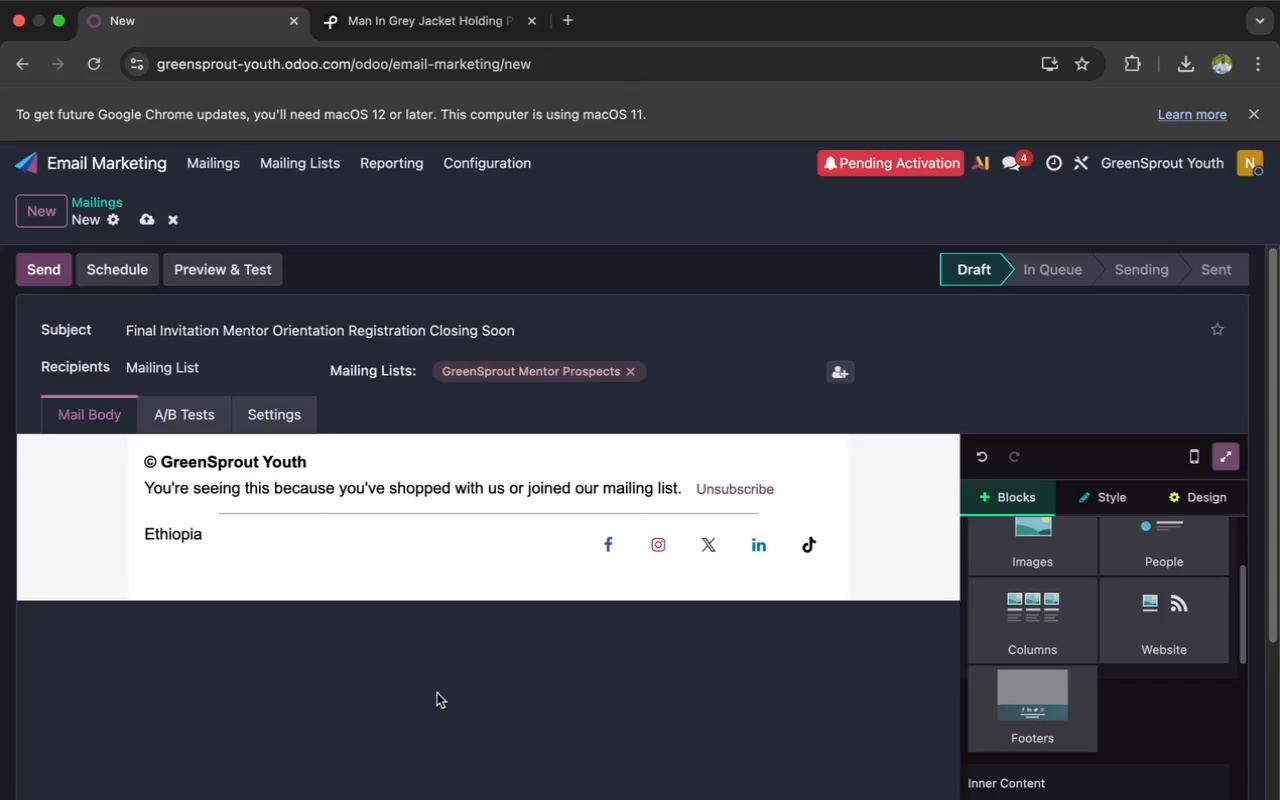 
scroll: coordinate [1040, 623], scroll_direction: up, amount: 5.0
 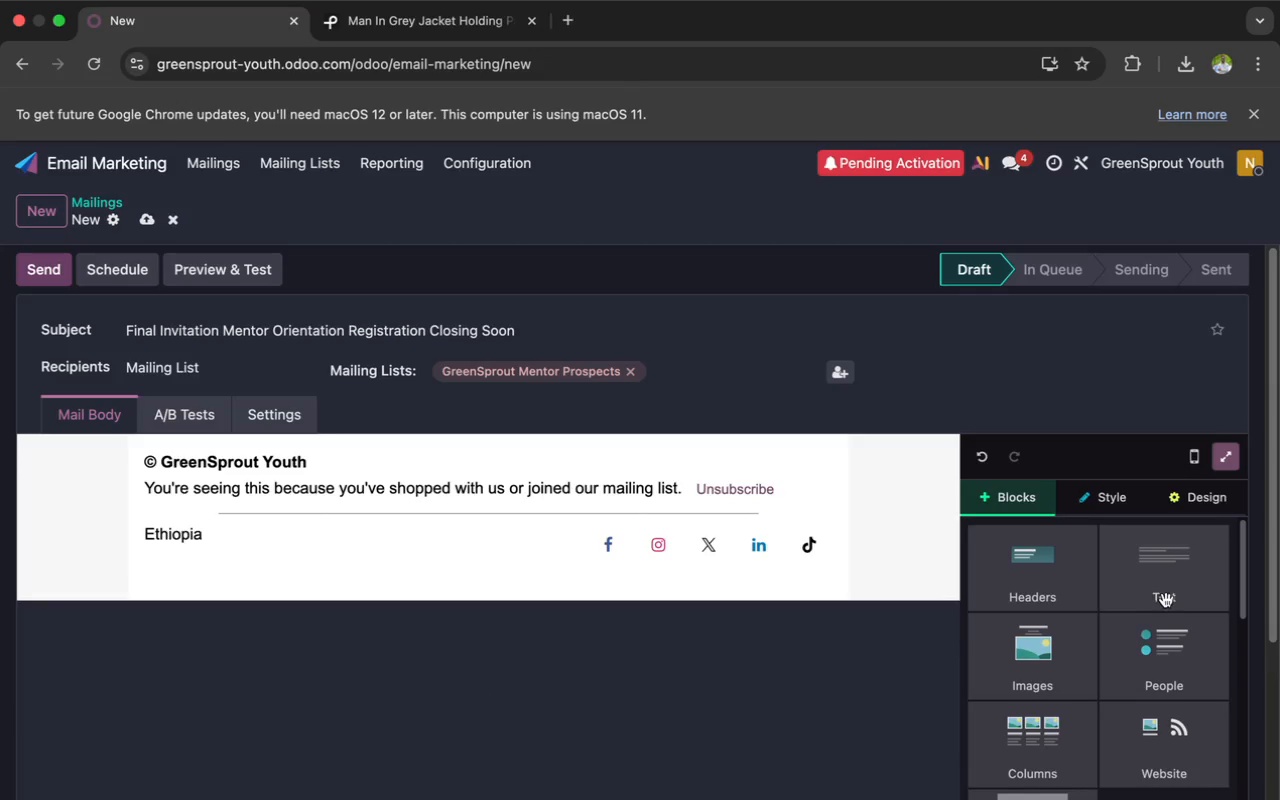 
left_click([1163, 594])
 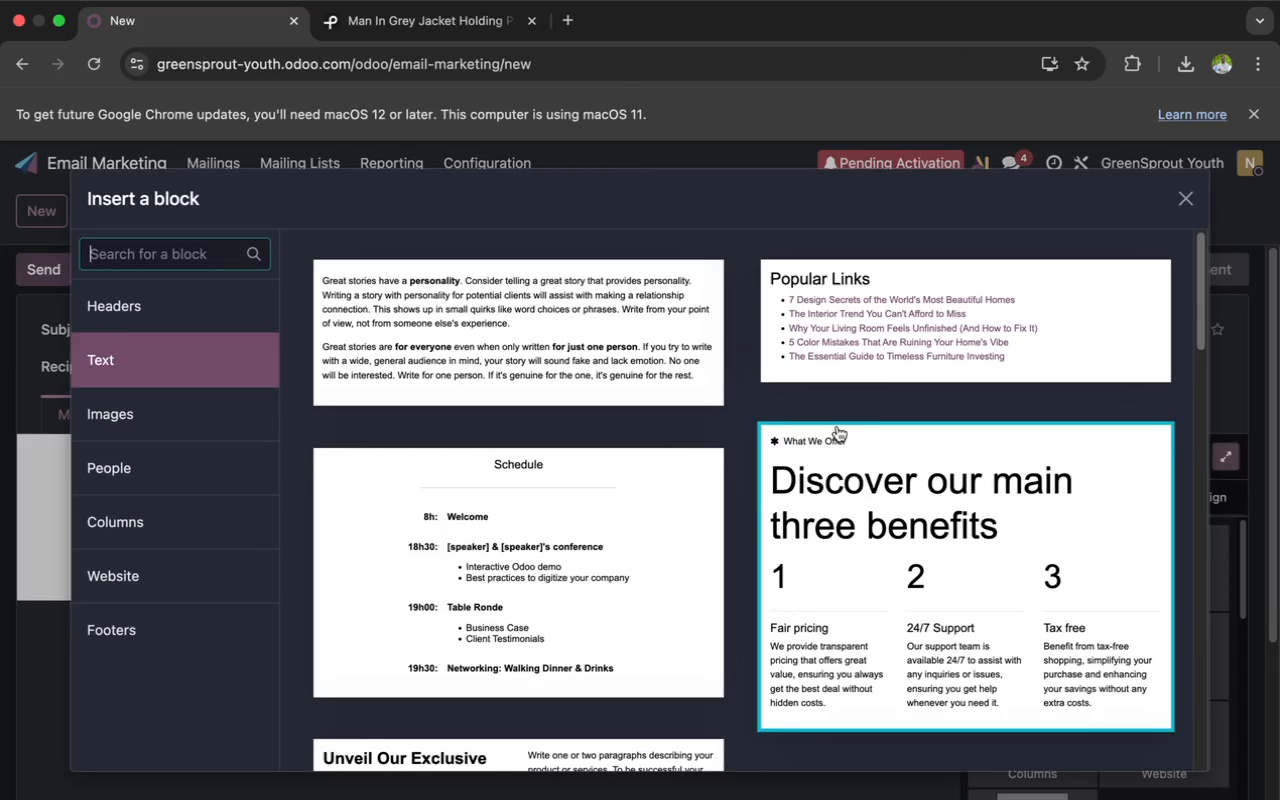 
left_click([632, 325])
 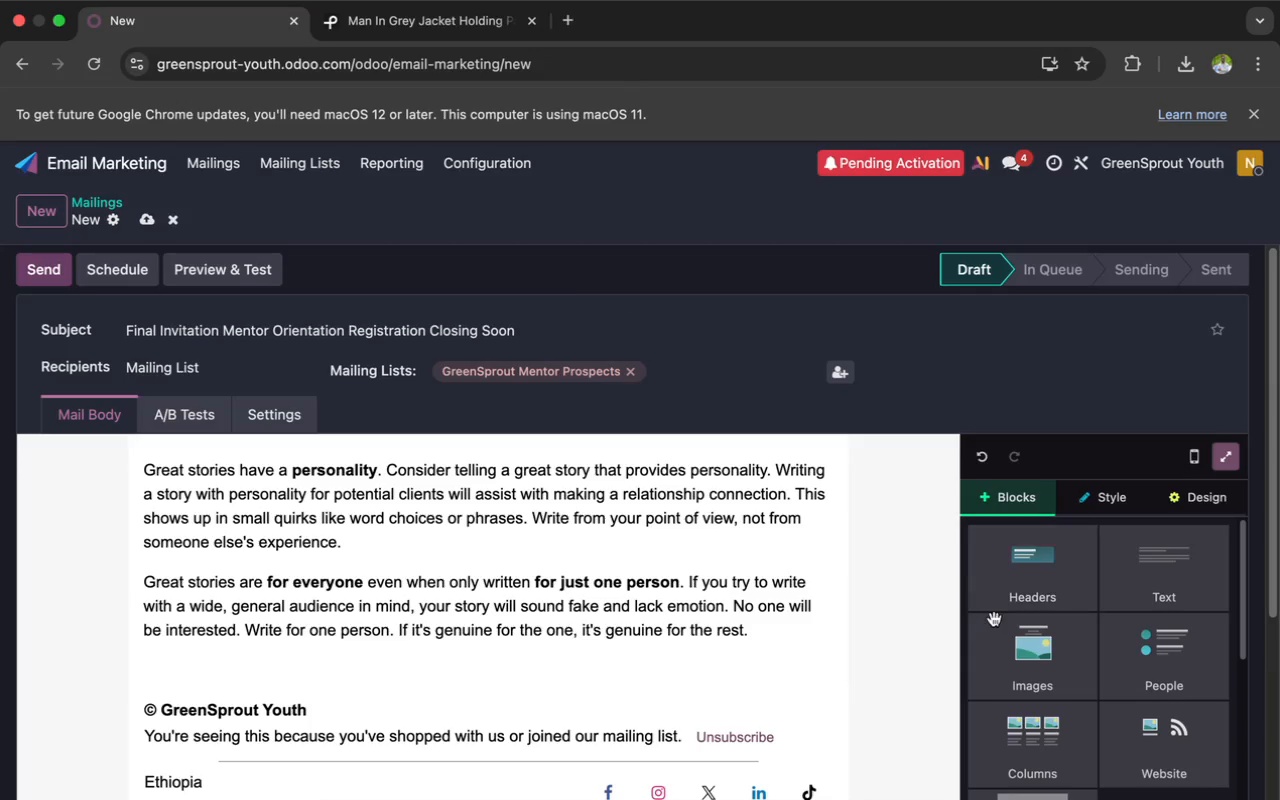 
left_click([1021, 644])
 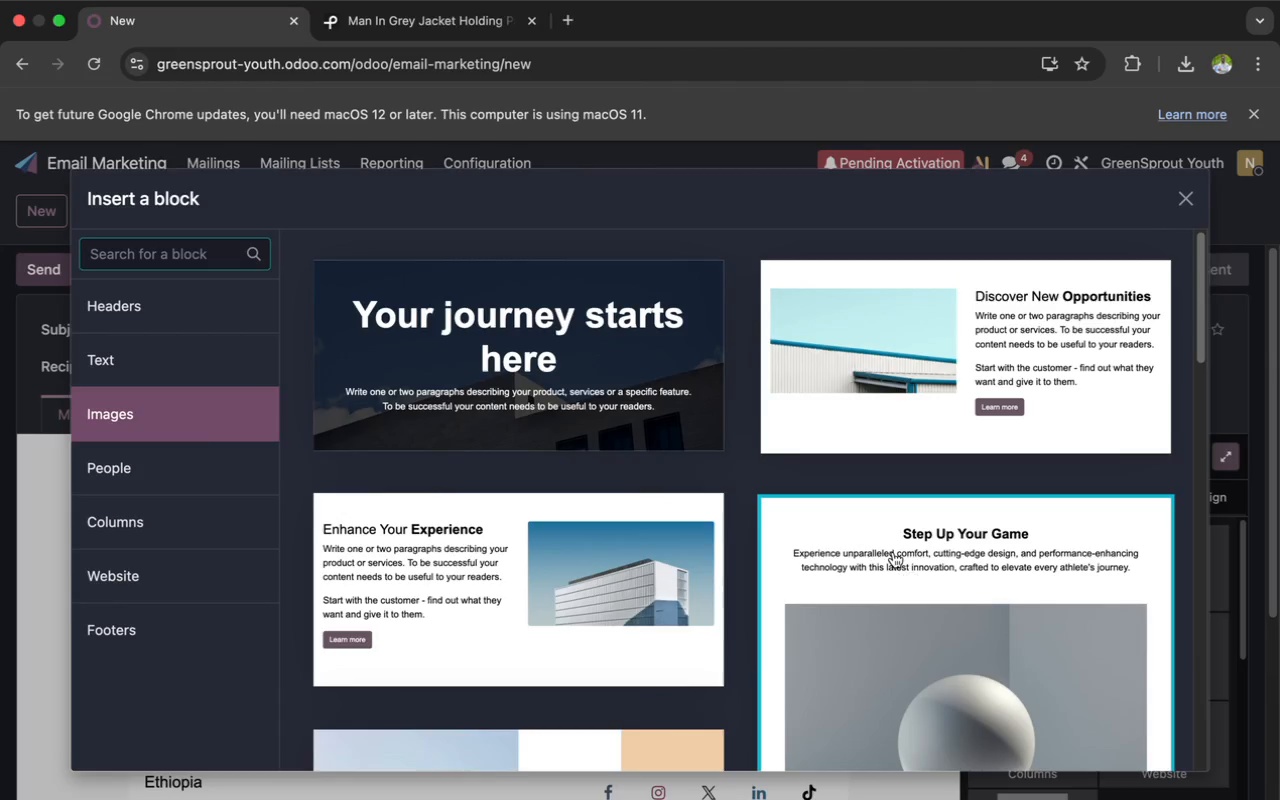 
scroll: coordinate [893, 552], scroll_direction: down, amount: 69.0
 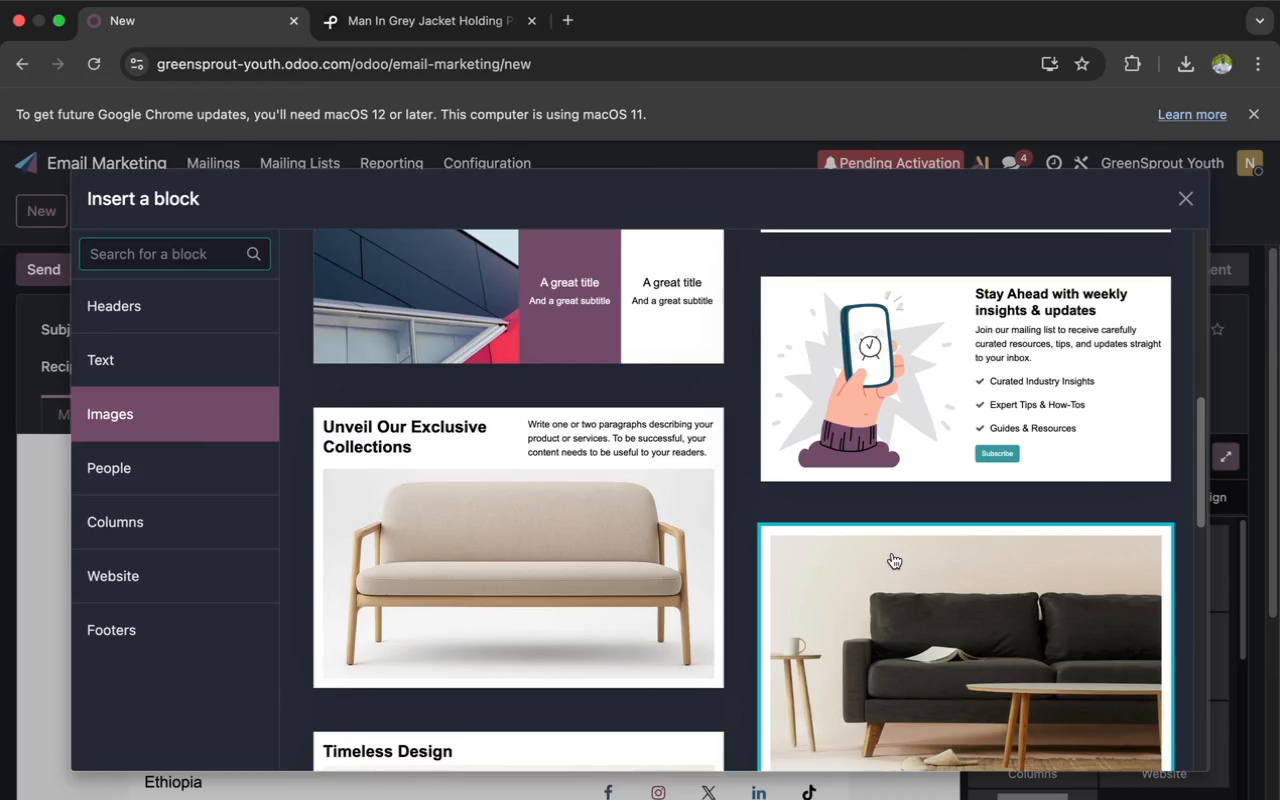 
left_click([892, 553])
 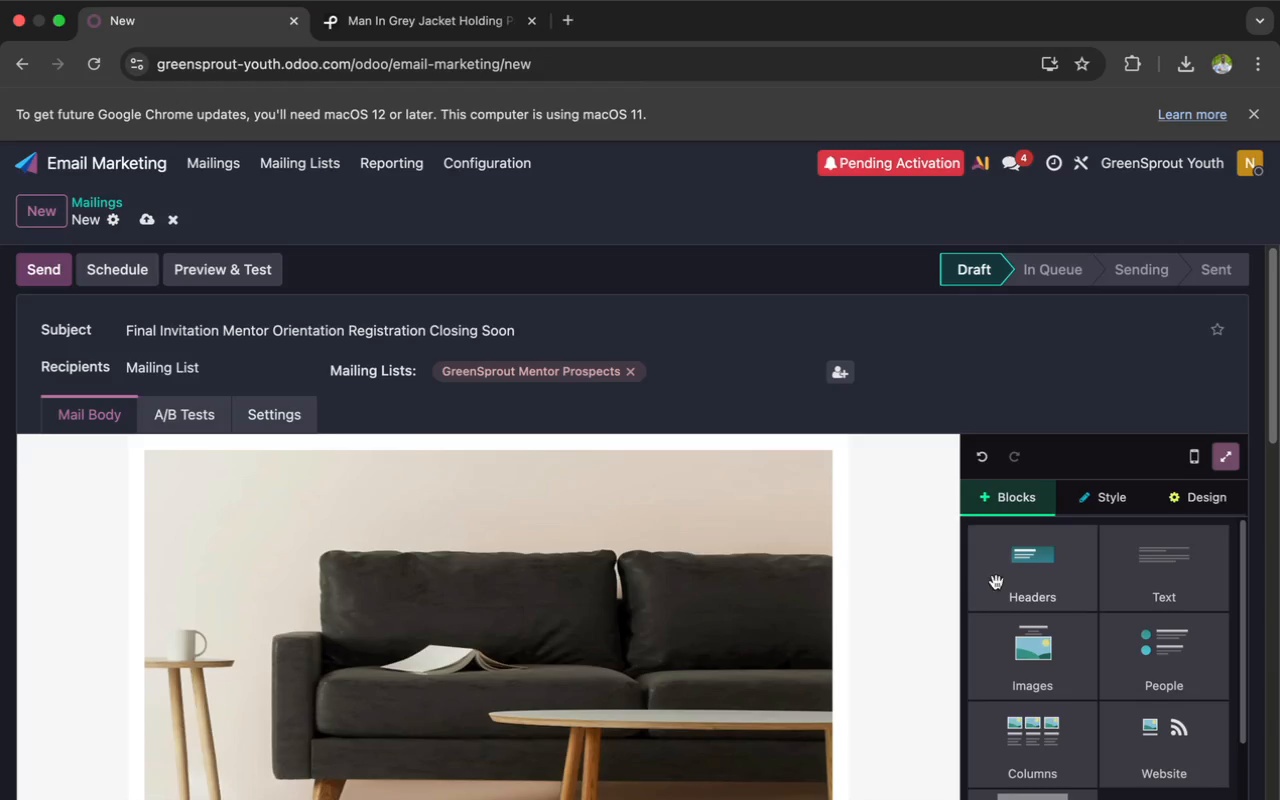 
left_click([1037, 584])
 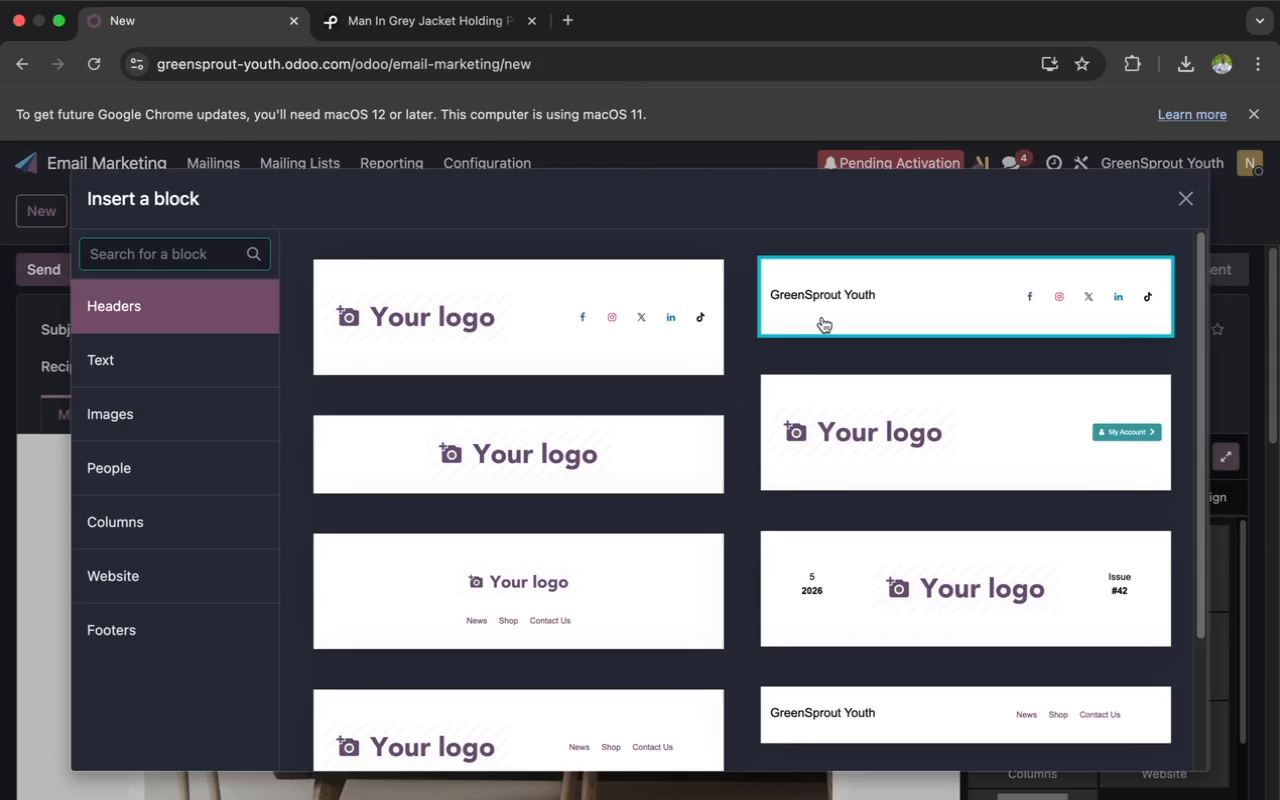 
left_click([822, 317])
 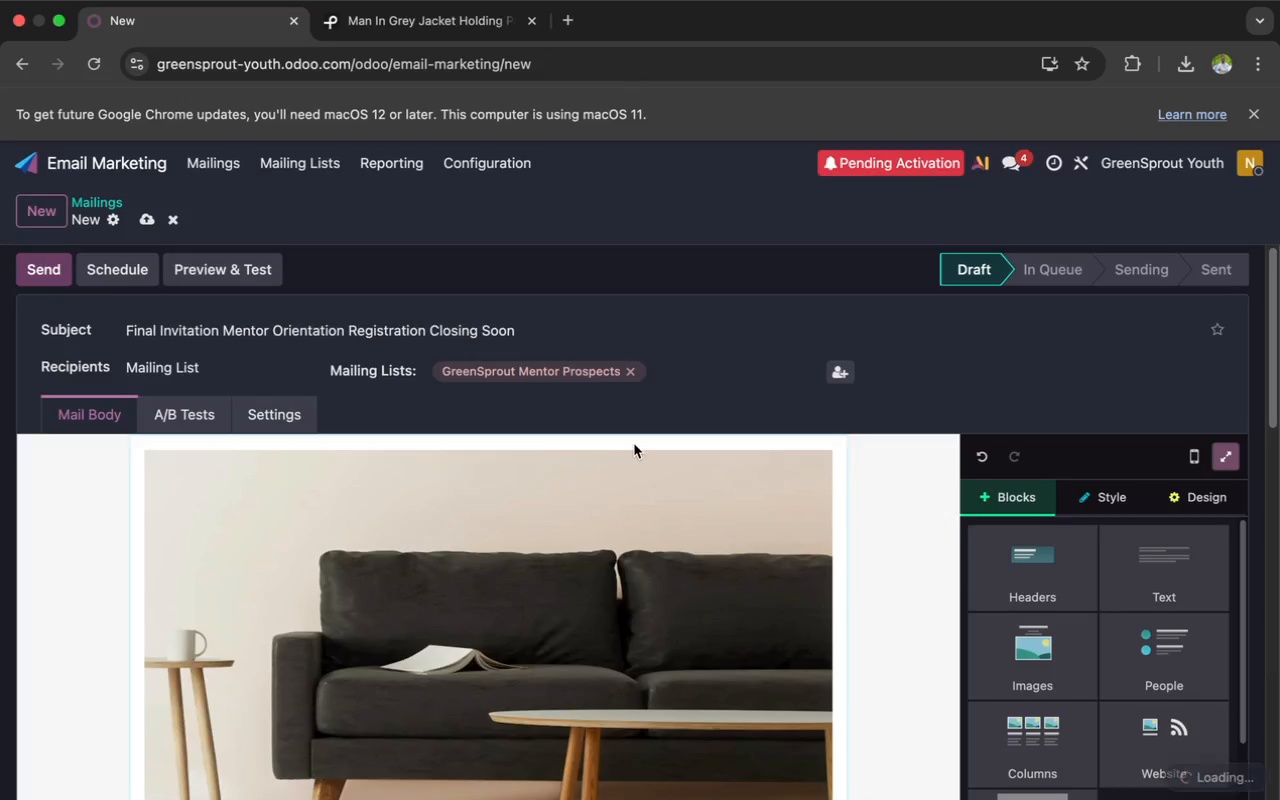 
scroll: coordinate [634, 444], scroll_direction: up, amount: 4.0
 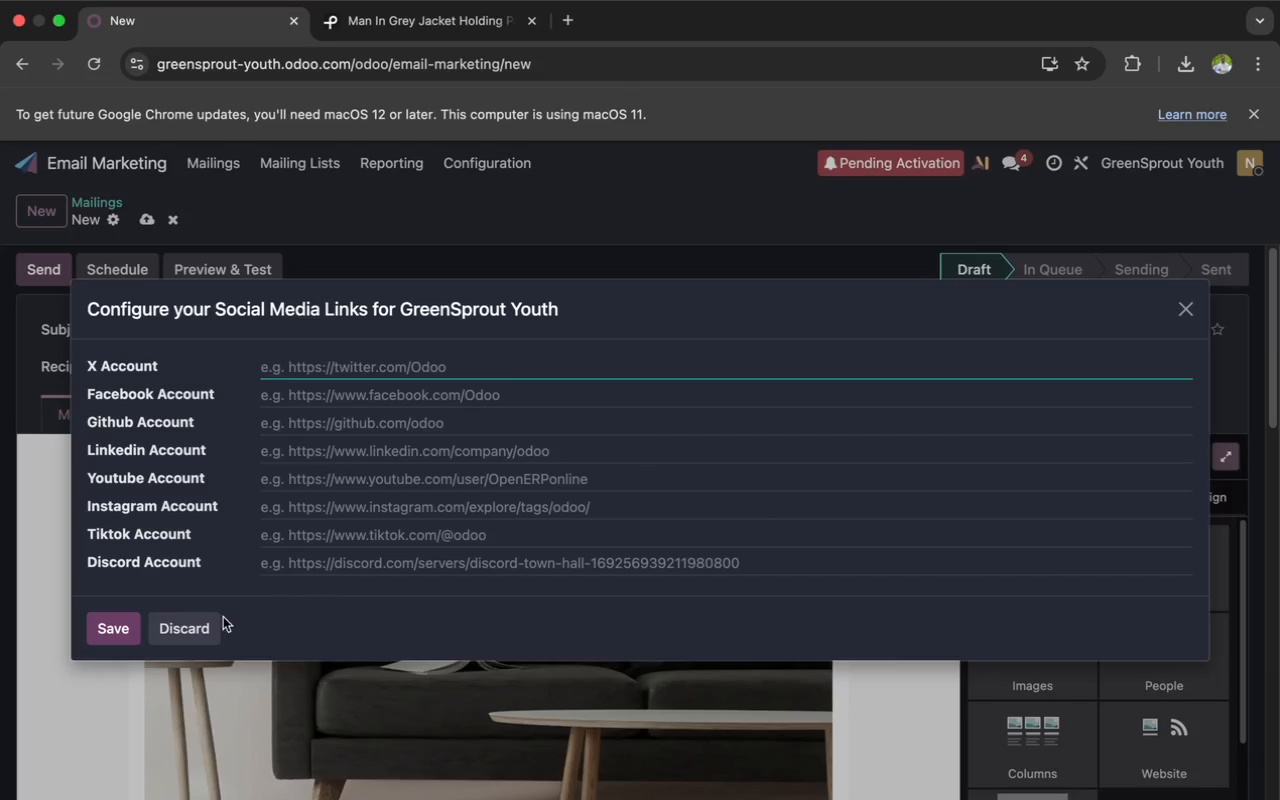 
left_click([202, 625])
 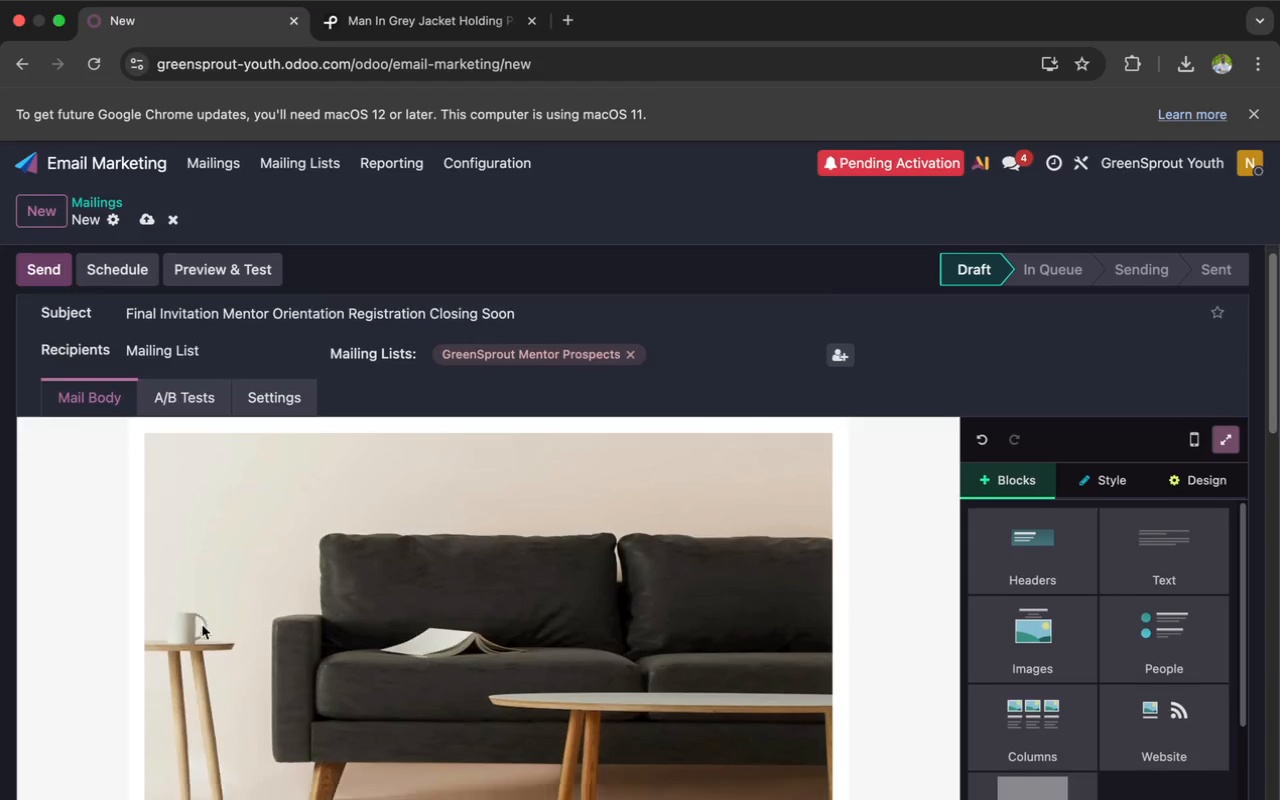 
scroll: coordinate [202, 625], scroll_direction: down, amount: 31.0
 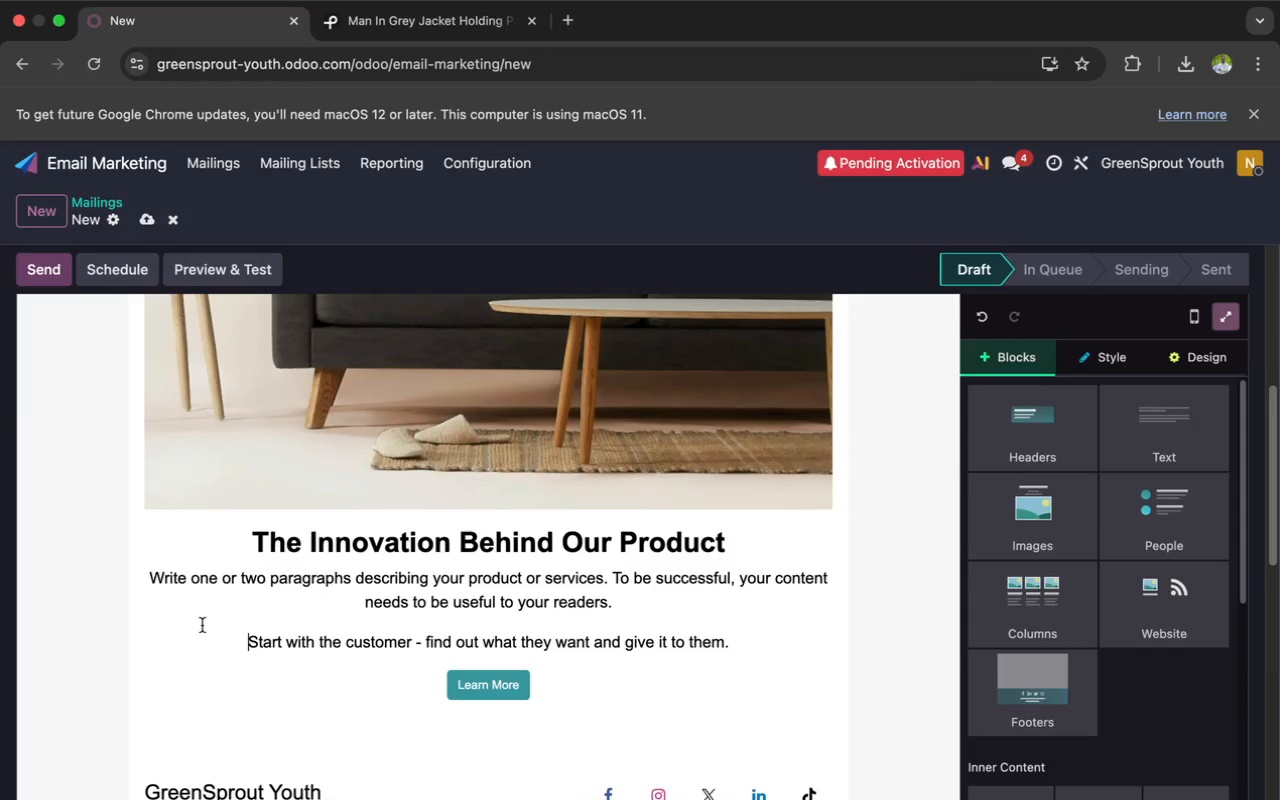 
left_click([202, 625])
 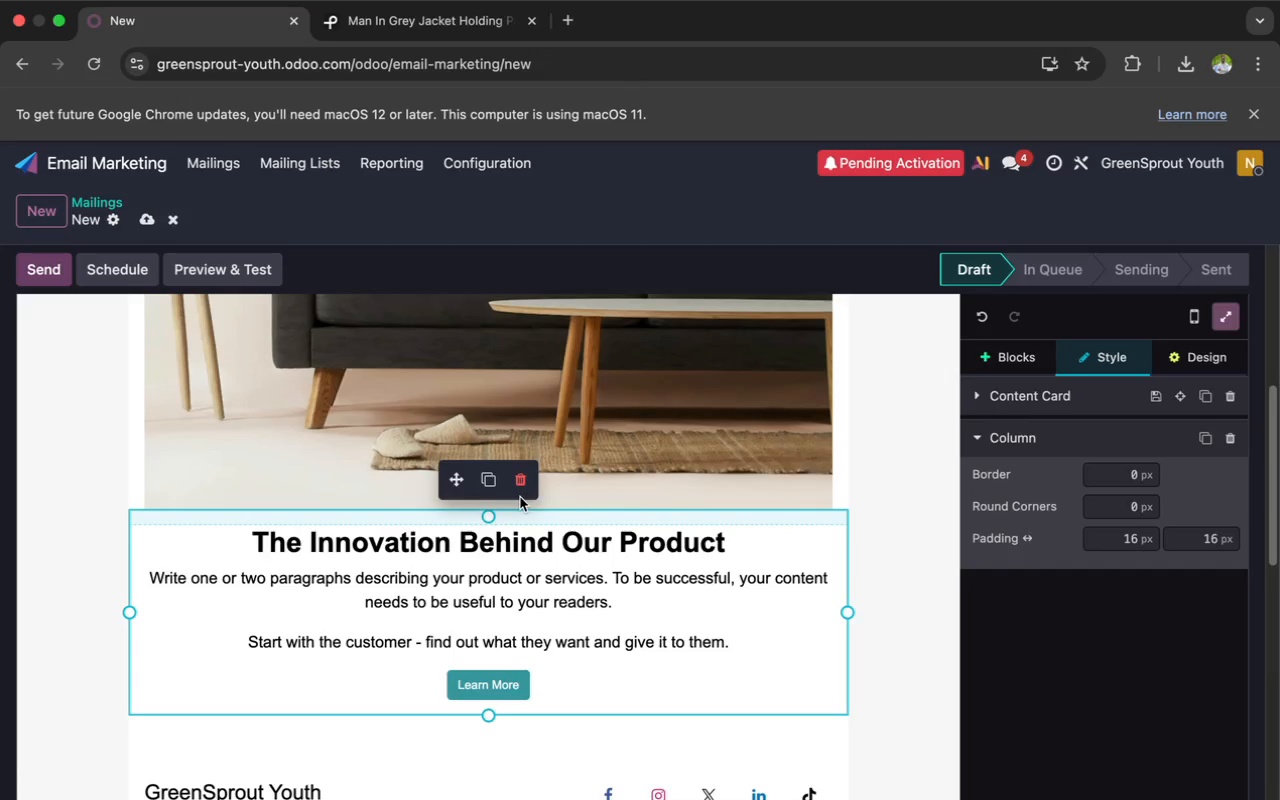 
left_click([519, 480])
 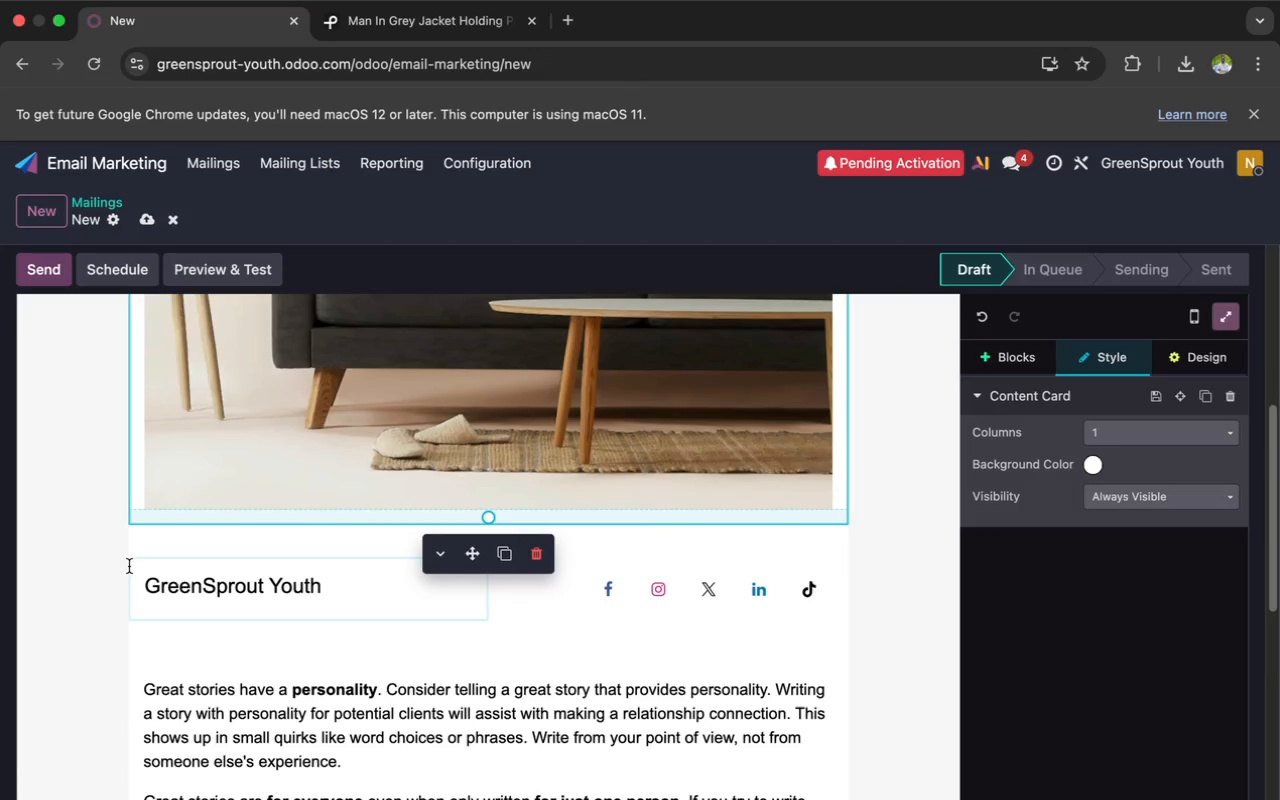 
left_click([133, 550])
 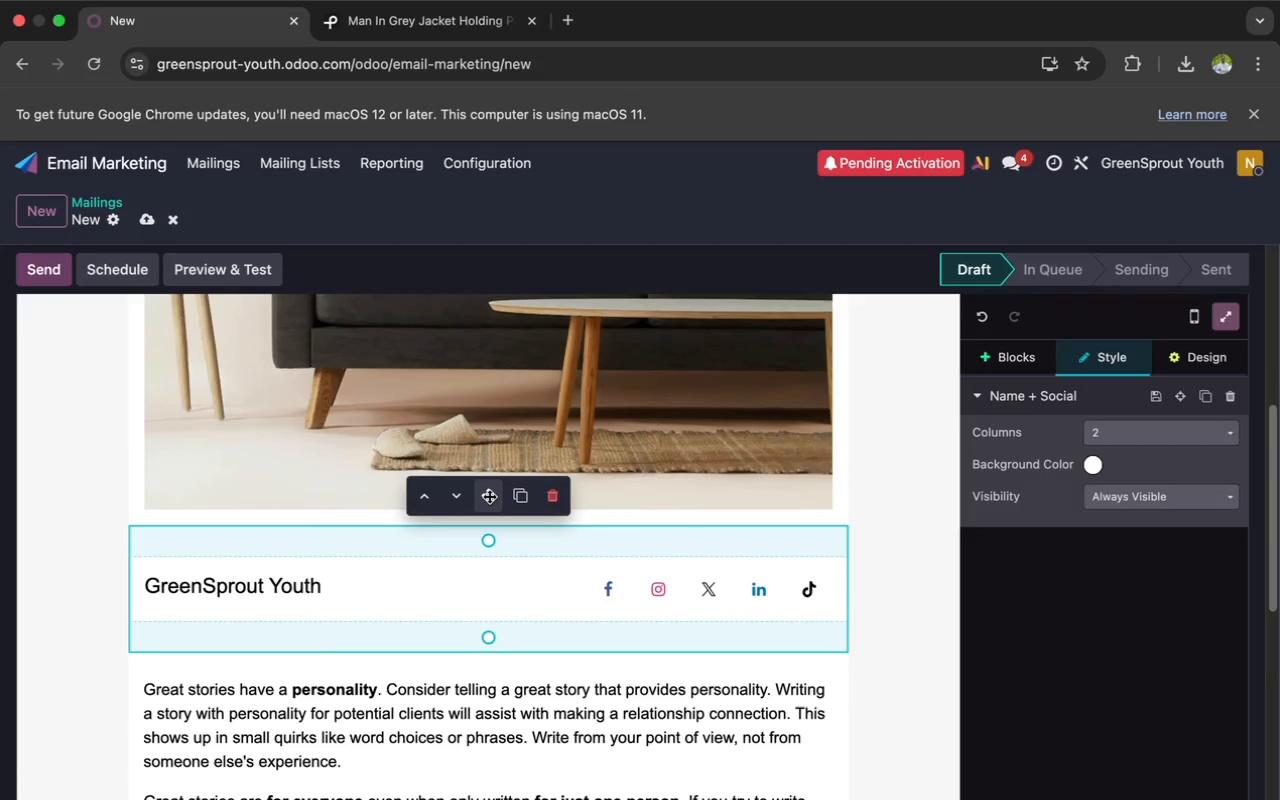 
left_click_drag(start_coordinate=[488, 496], to_coordinate=[434, 262])
 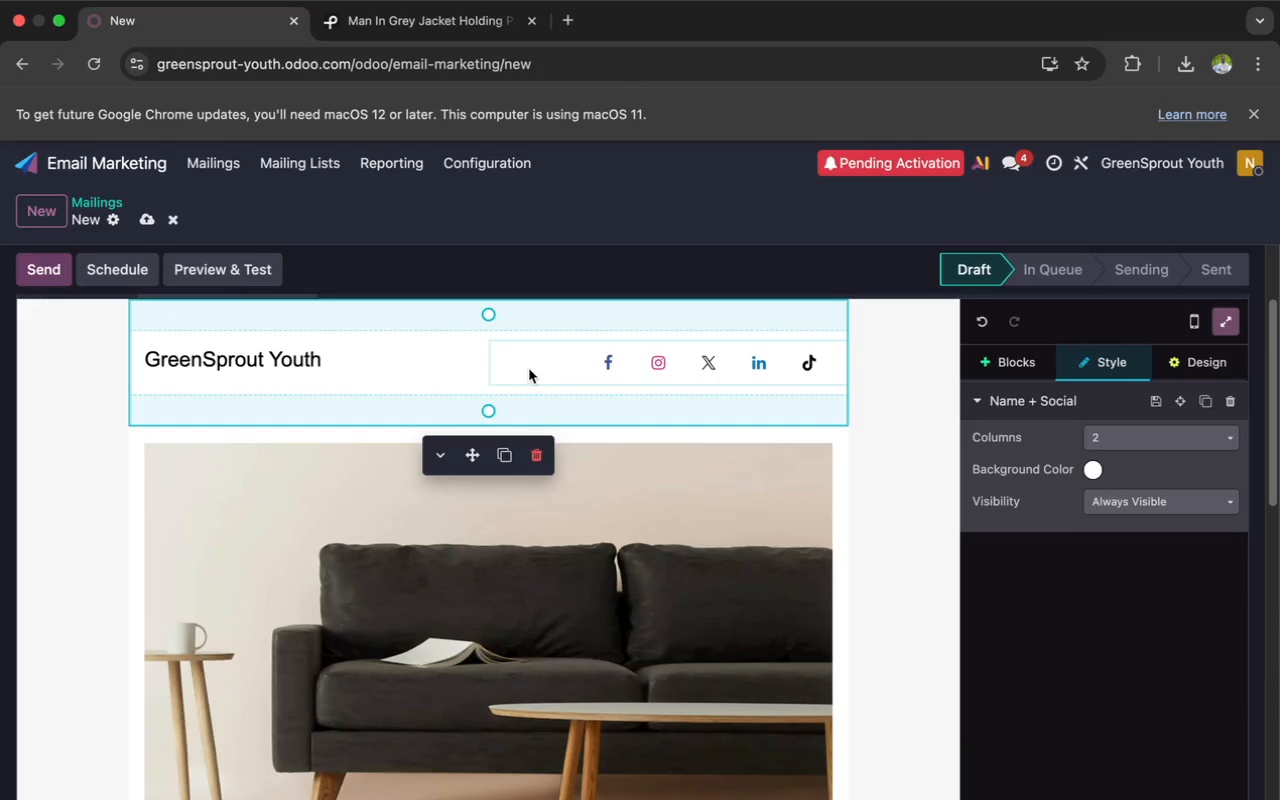 
left_click([547, 359])
 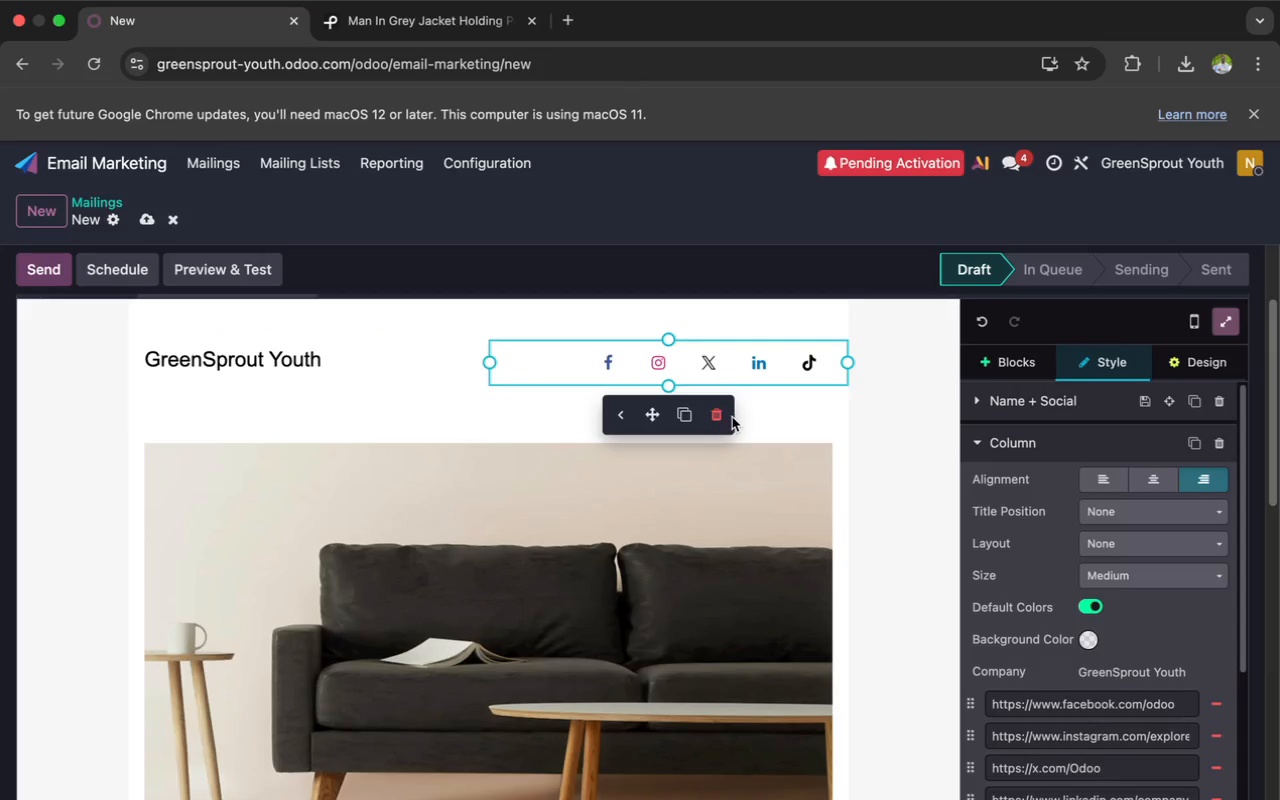 
left_click([720, 418])
 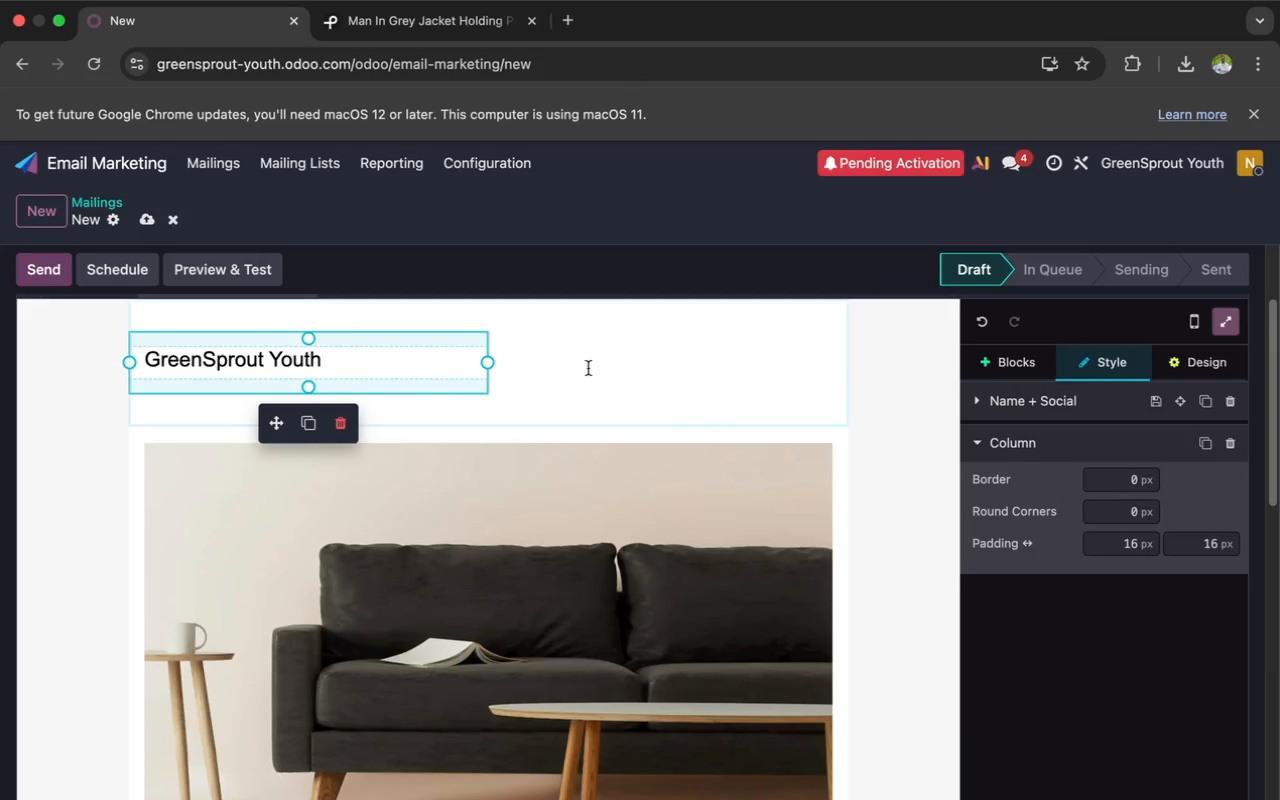 
left_click([616, 359])
 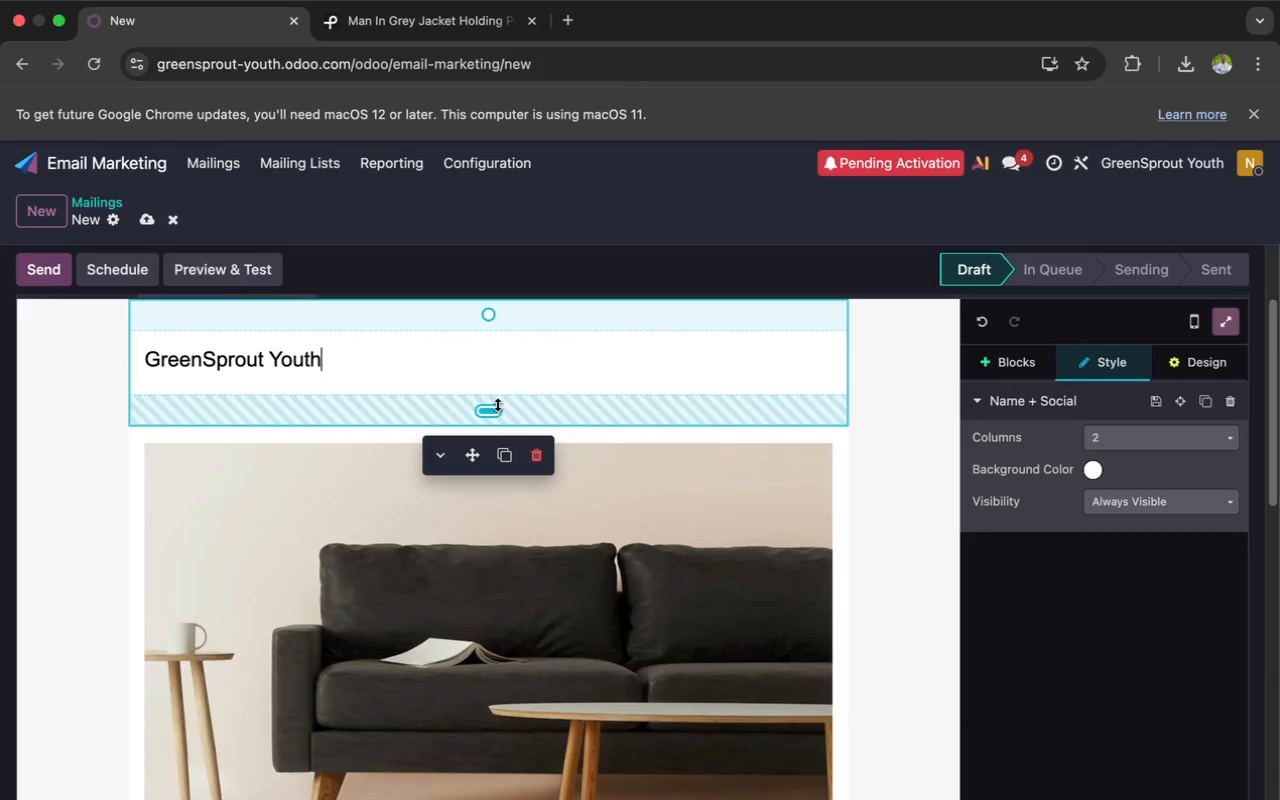 
left_click_drag(start_coordinate=[497, 404], to_coordinate=[482, 359])
 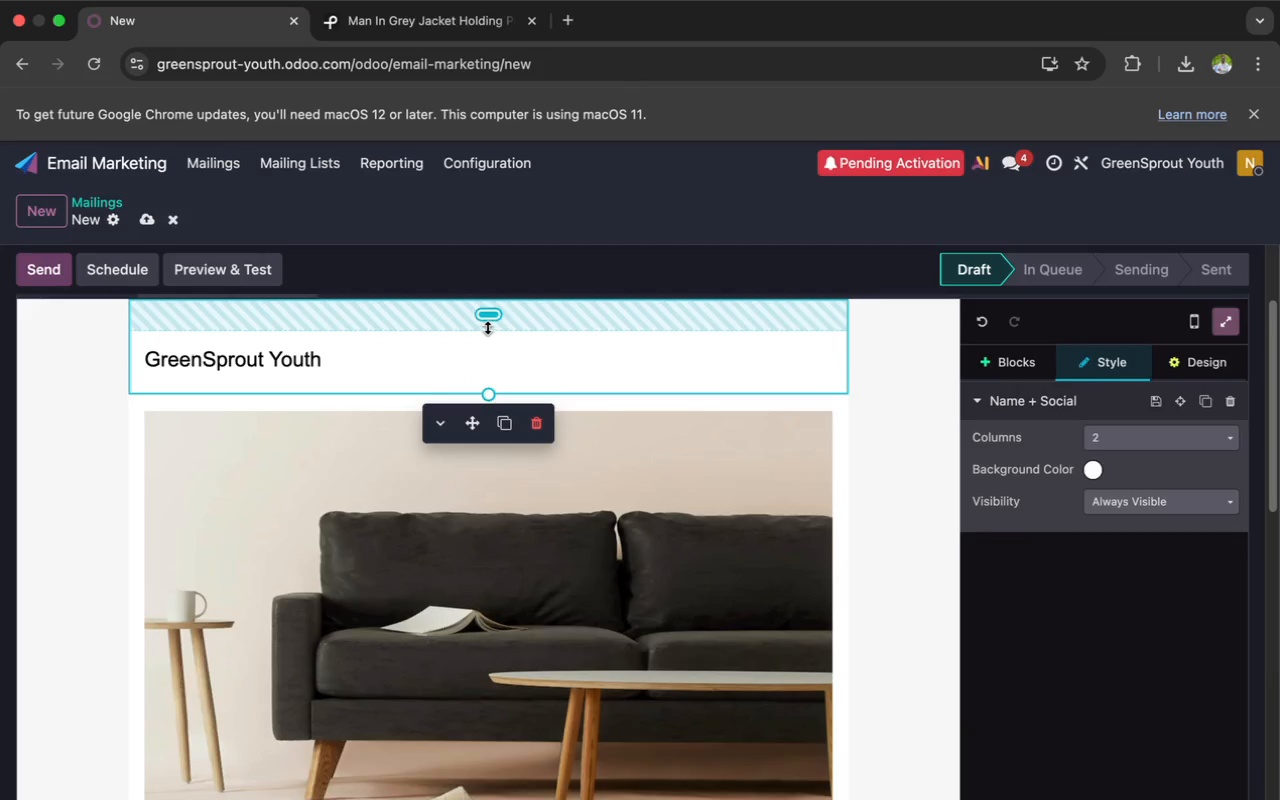 
left_click_drag(start_coordinate=[490, 319], to_coordinate=[485, 274])
 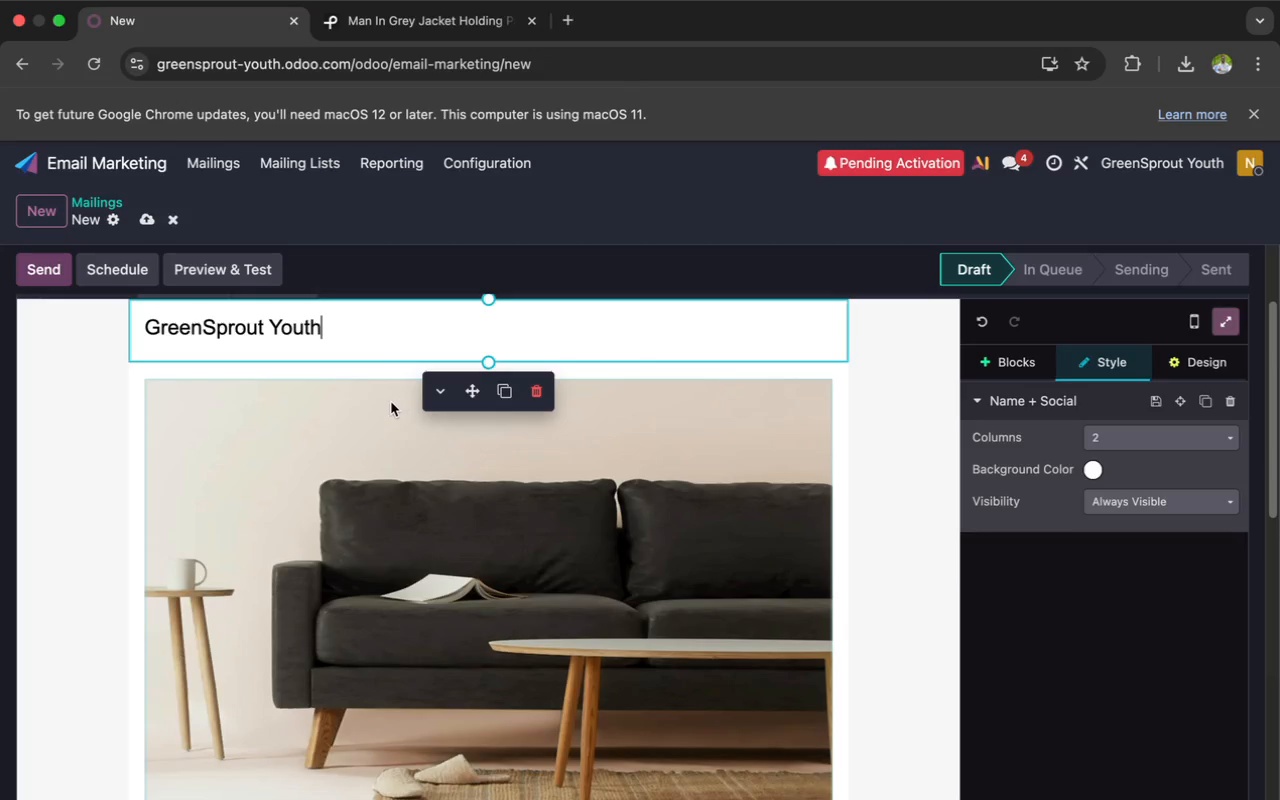 
left_click([382, 403])
 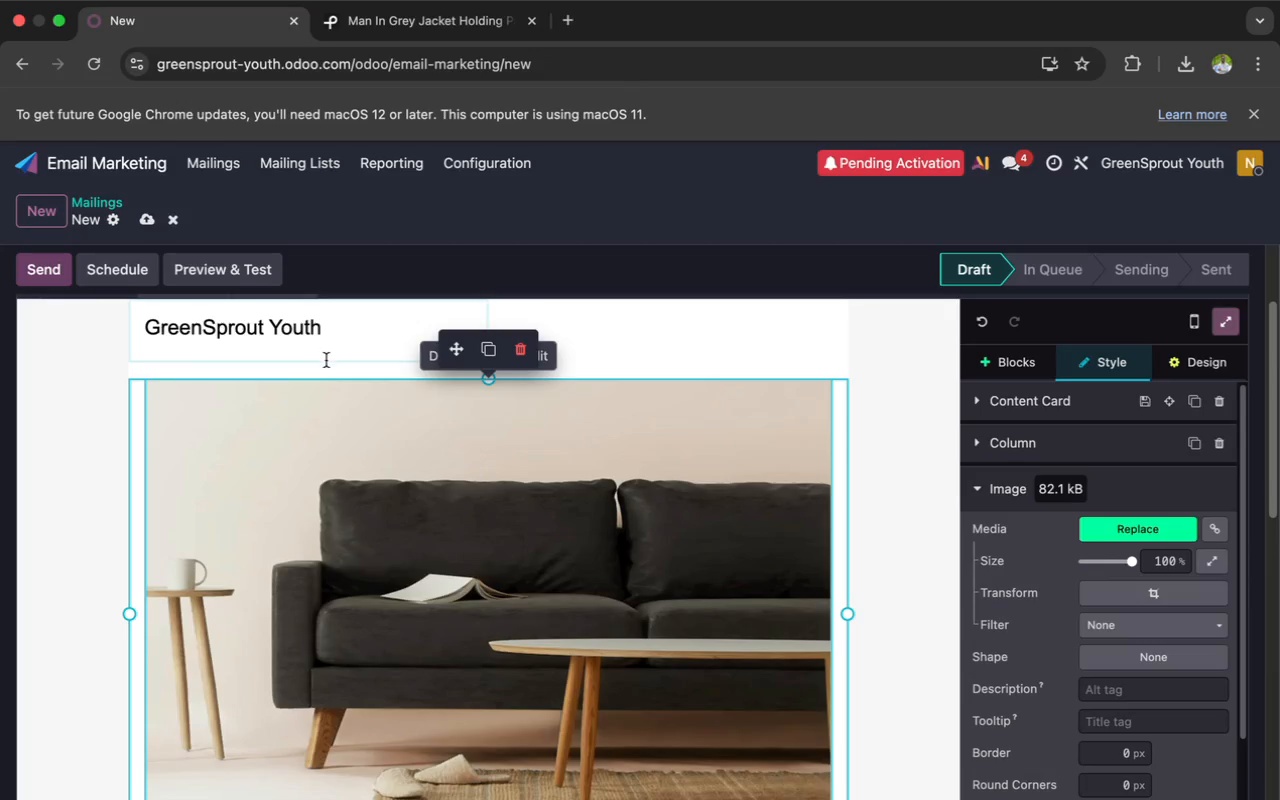 
left_click([326, 369])
 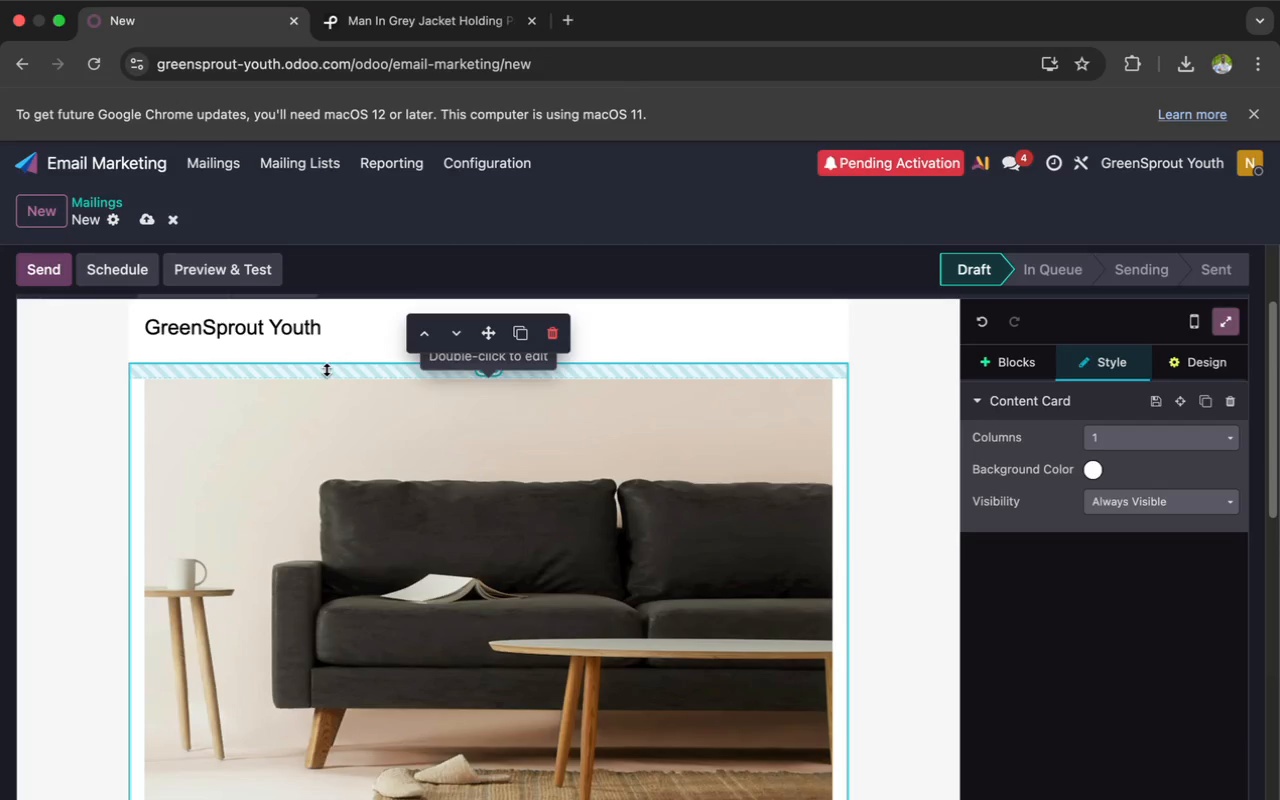 
left_click_drag(start_coordinate=[326, 369], to_coordinate=[316, 342])
 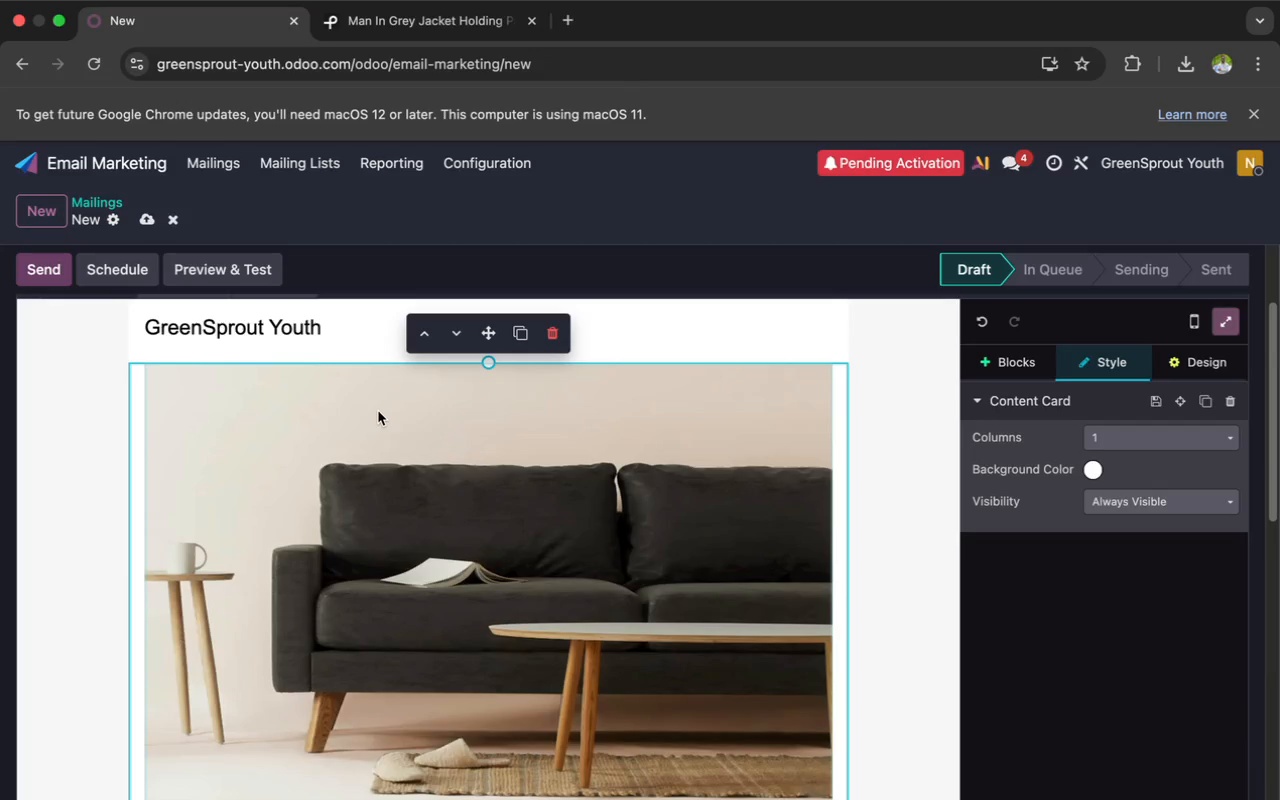 
double_click([378, 411])
 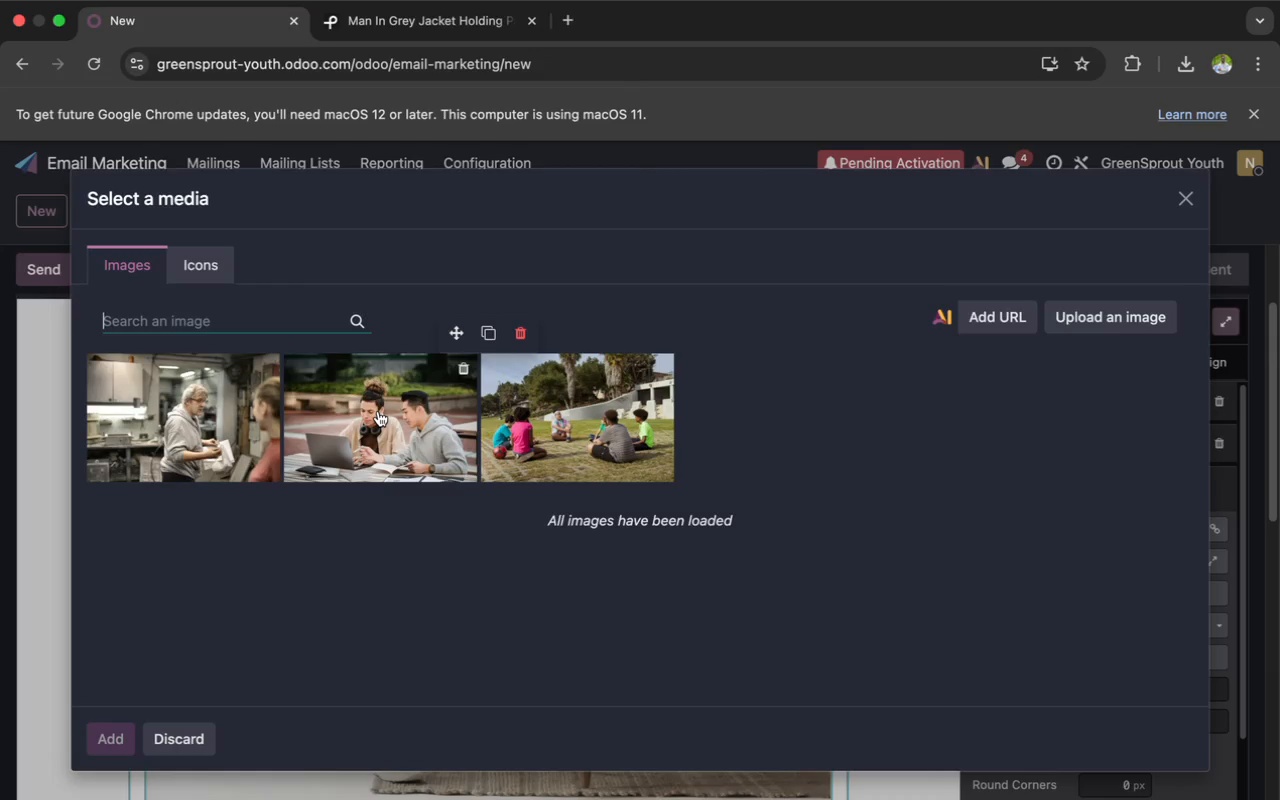 
wait(33.42)
 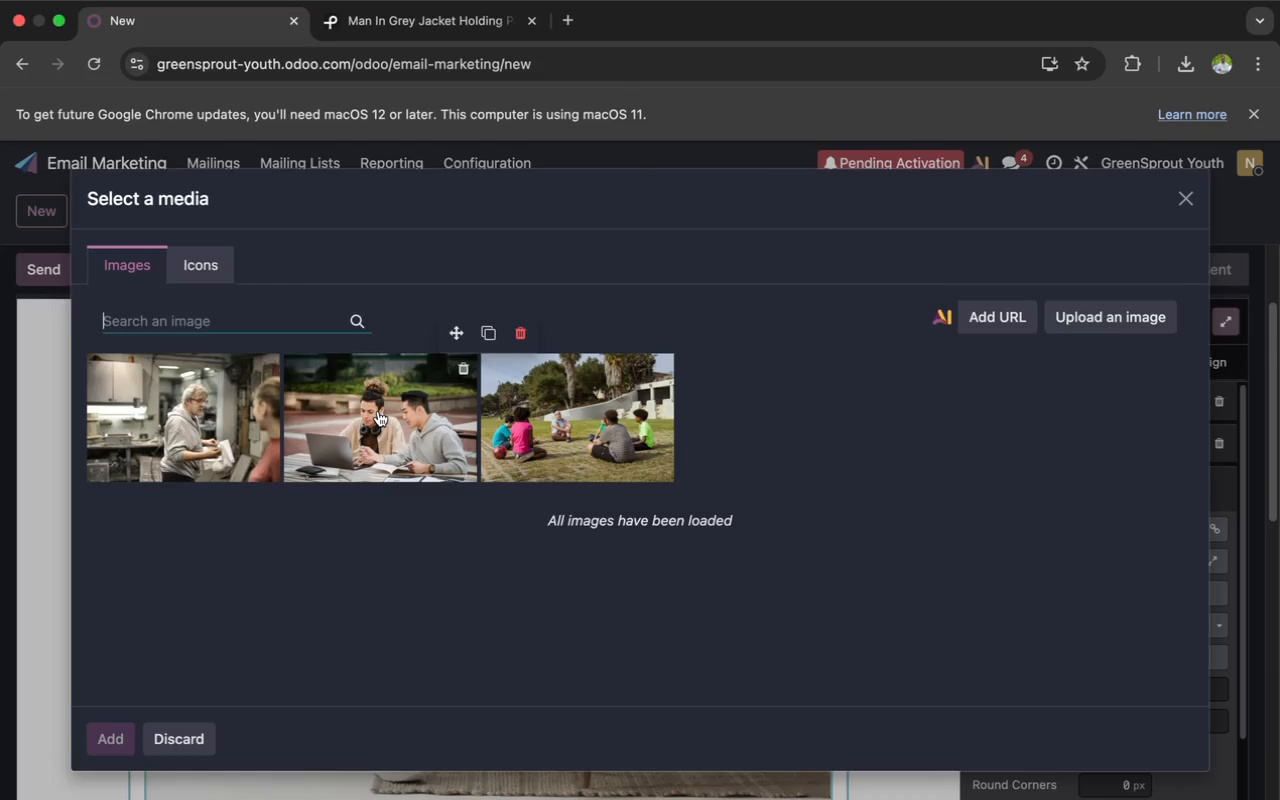 
type(mentor ori)
 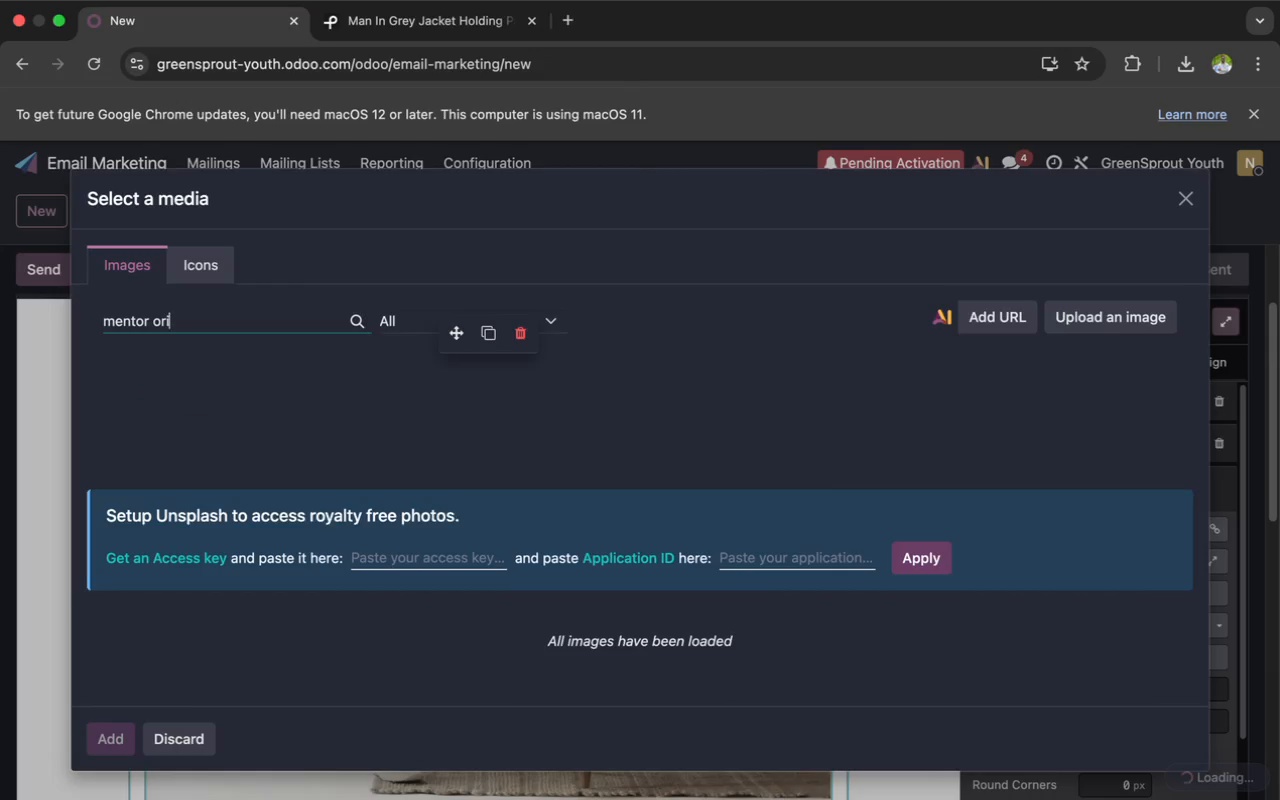 
type(en)
 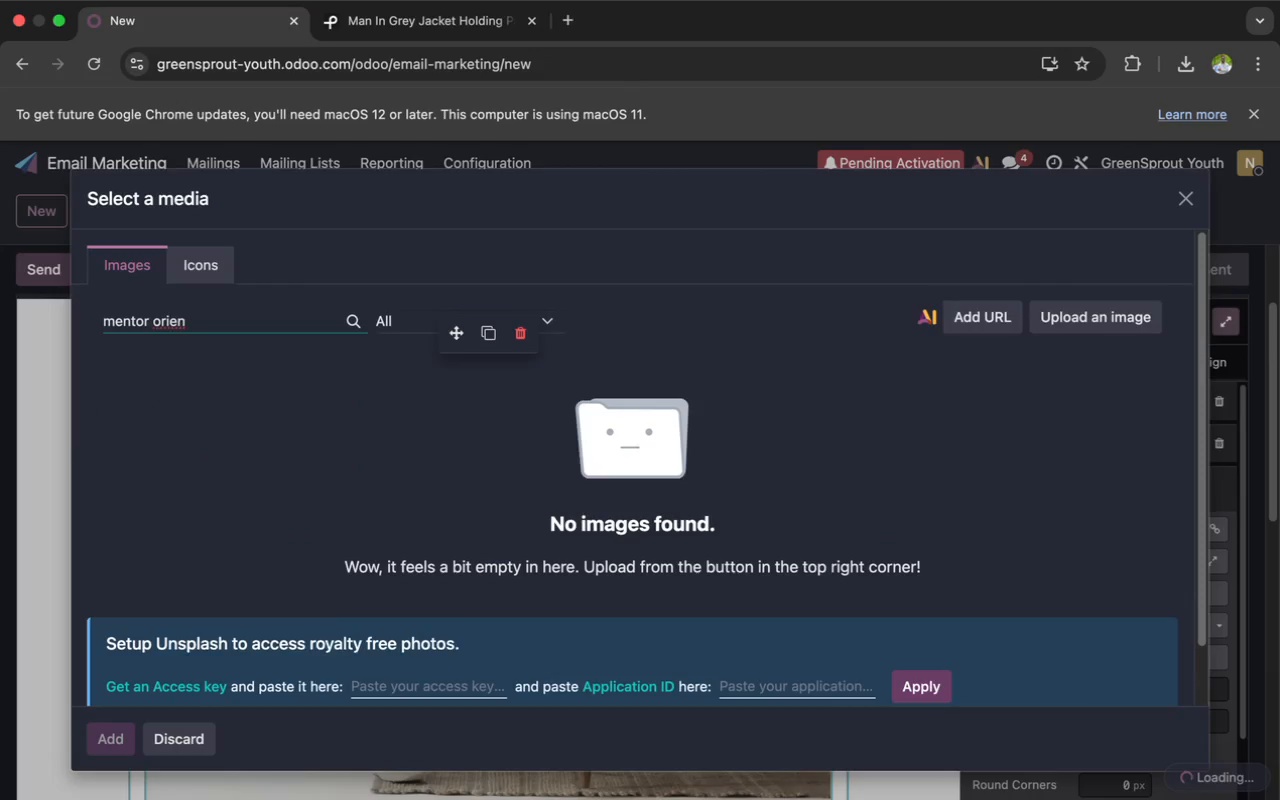 
type(tation event)
 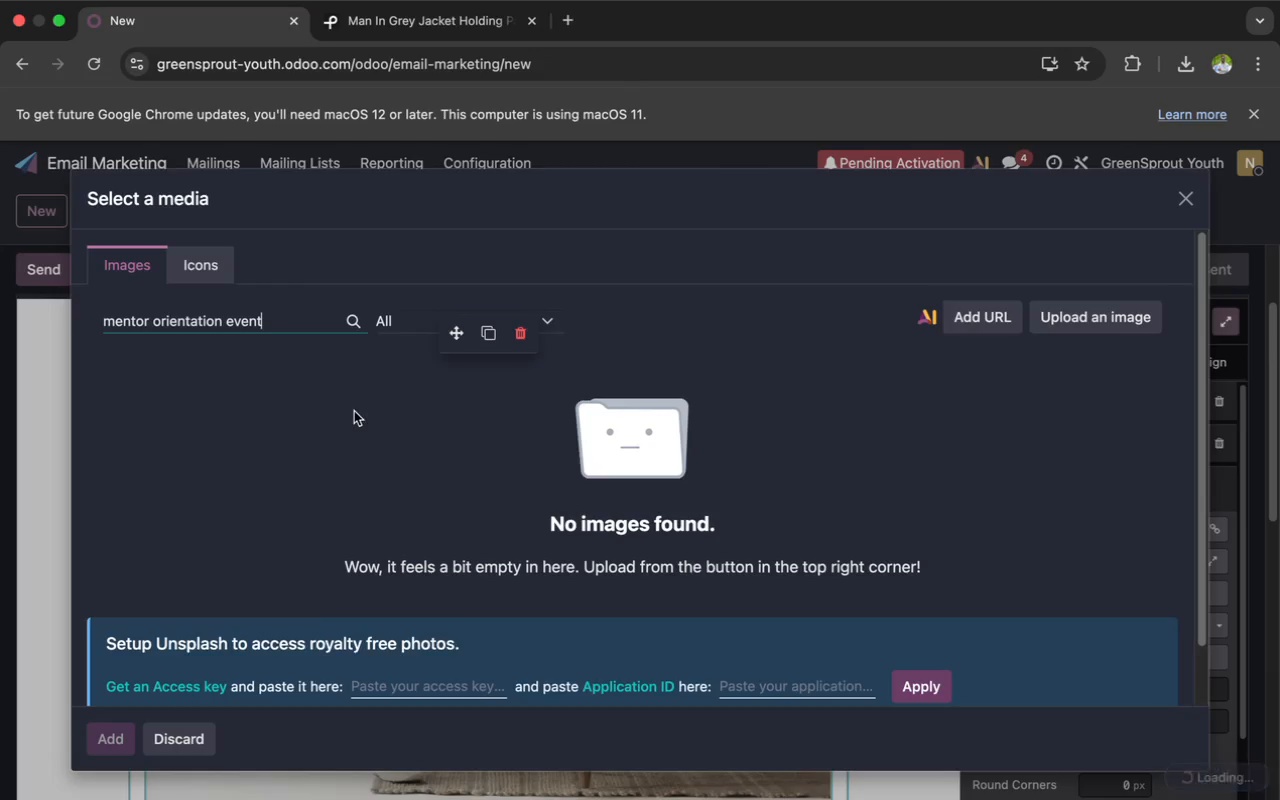 
left_click_drag(start_coordinate=[278, 323], to_coordinate=[102, 318])
 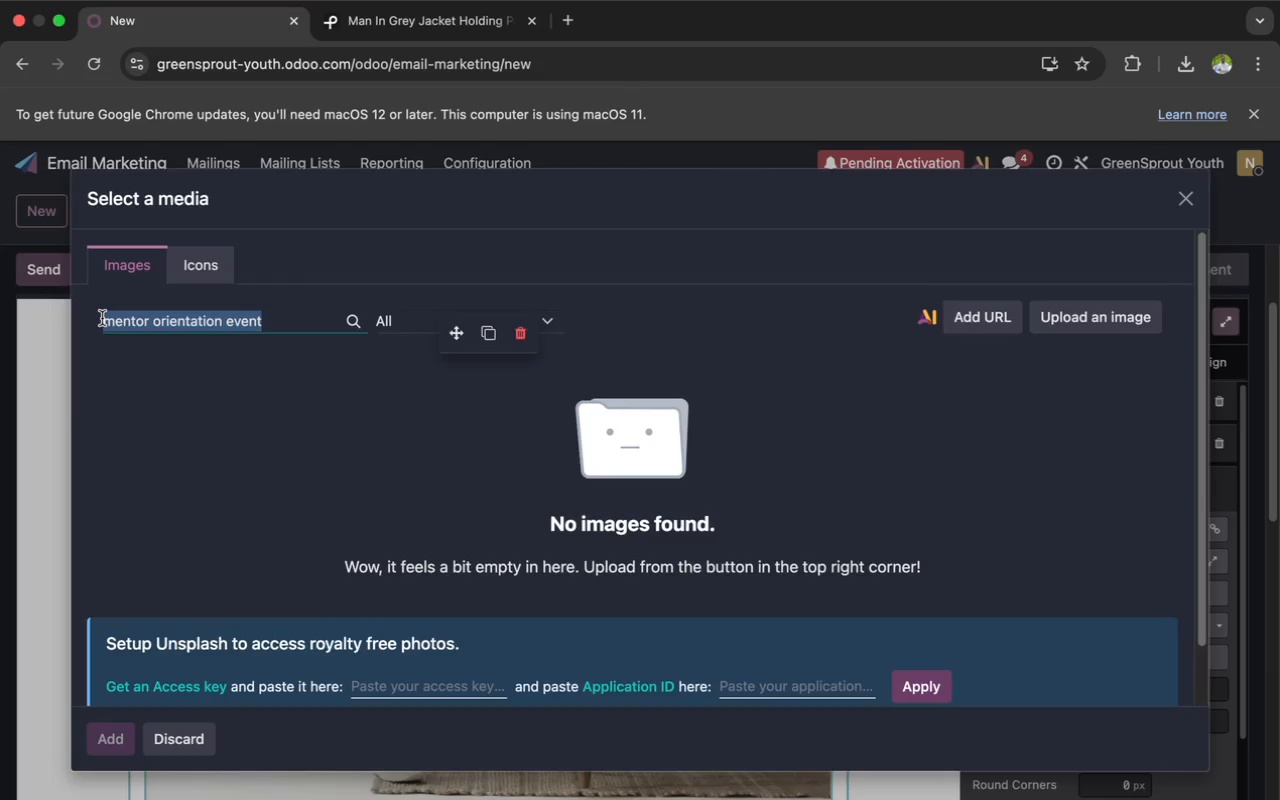 
key(Meta+X)
 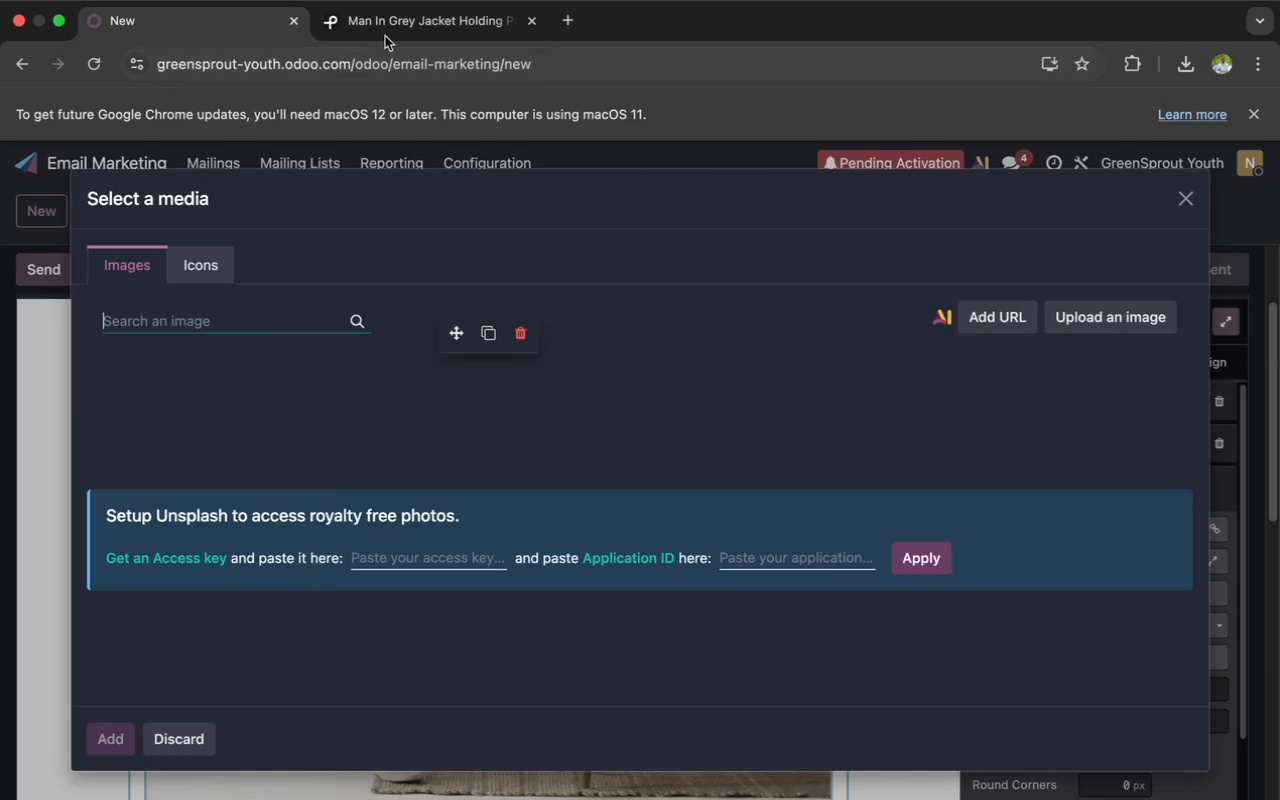 
left_click([390, 28])
 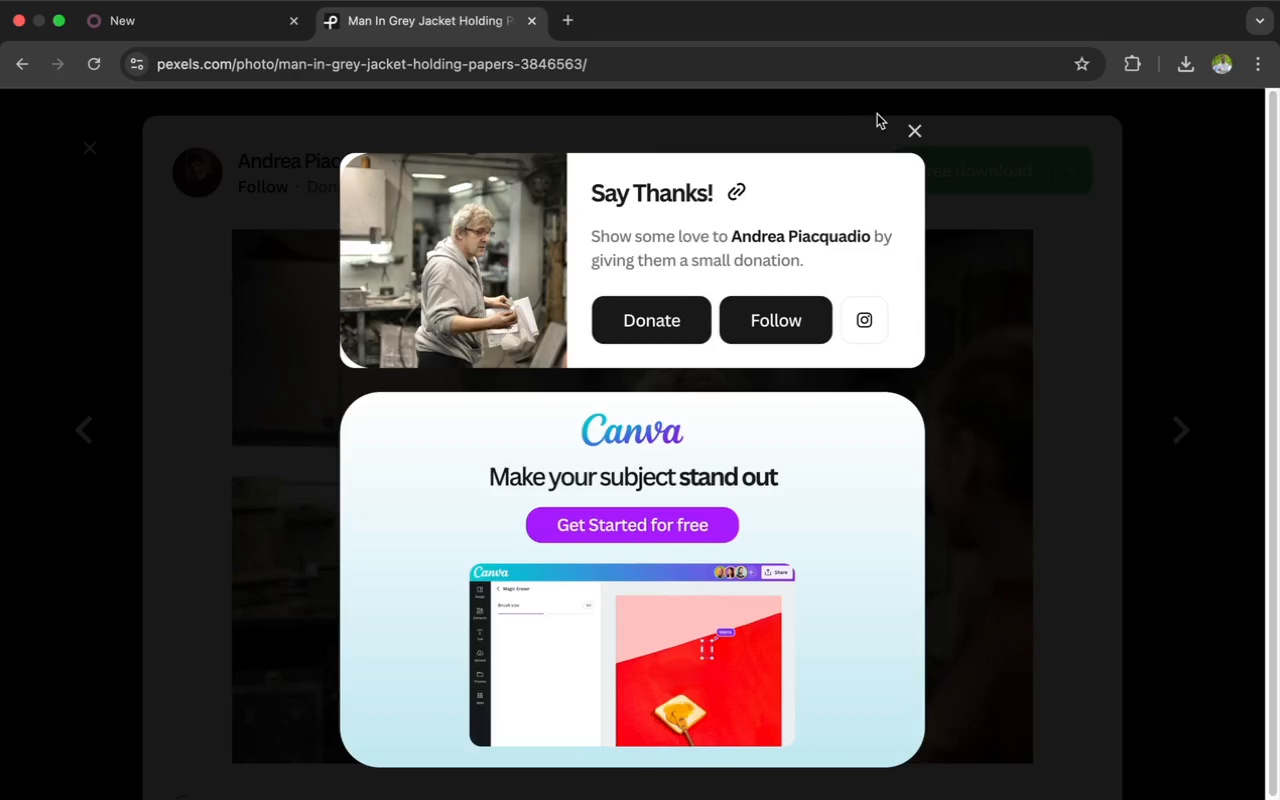 
left_click([913, 130])
 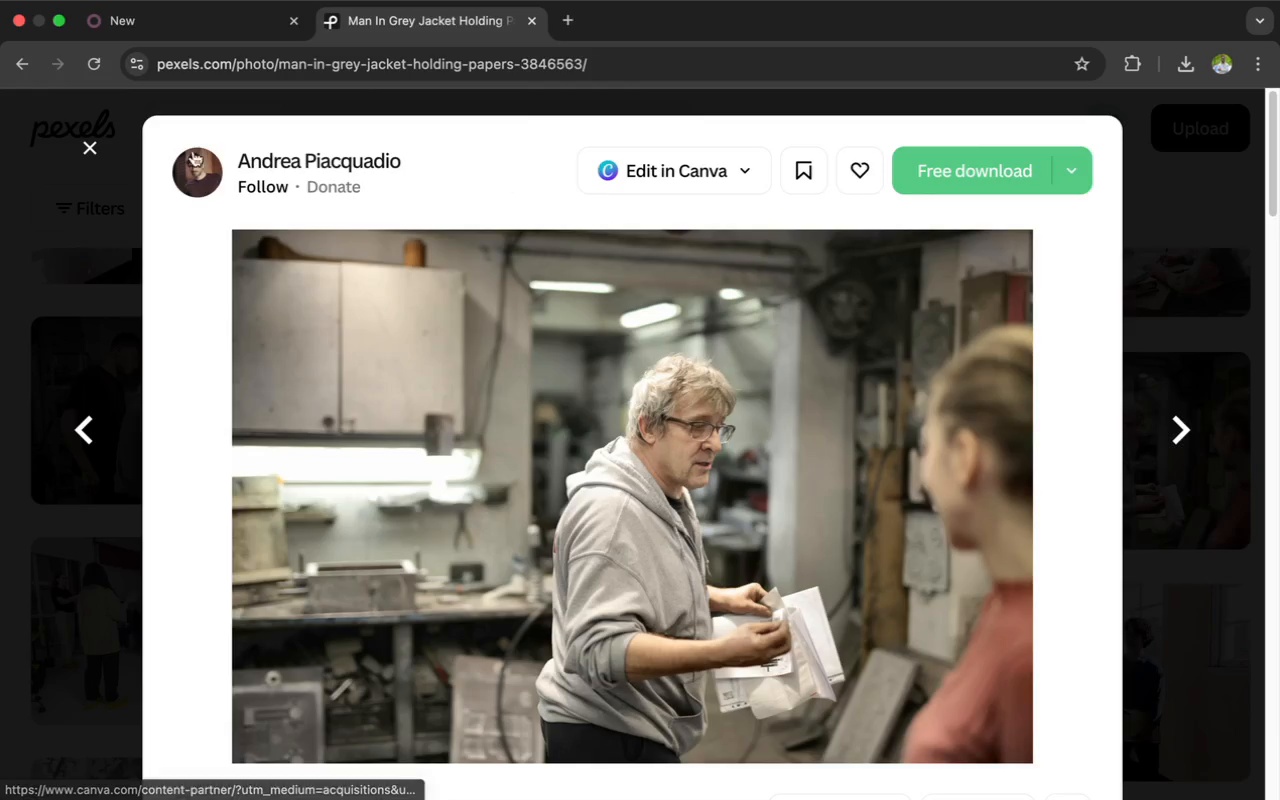 
left_click([90, 152])
 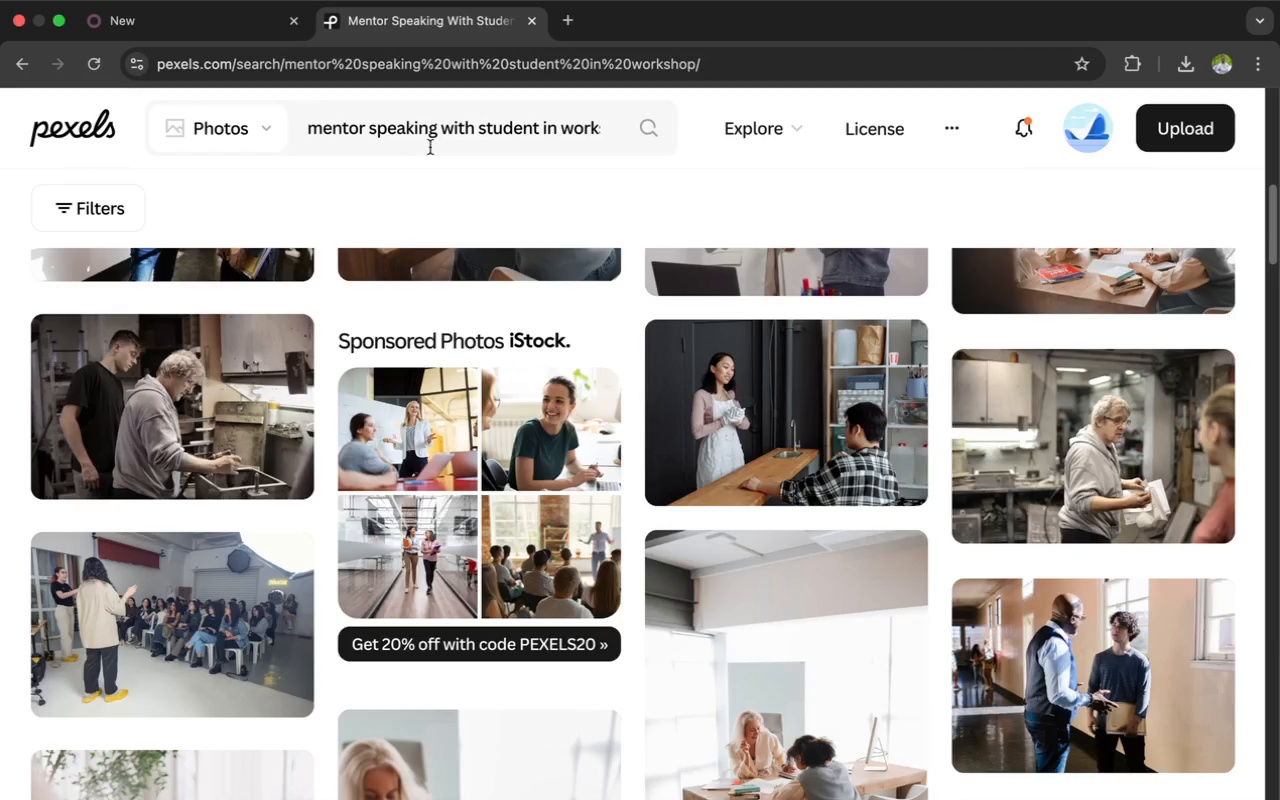 
left_click([434, 139])
 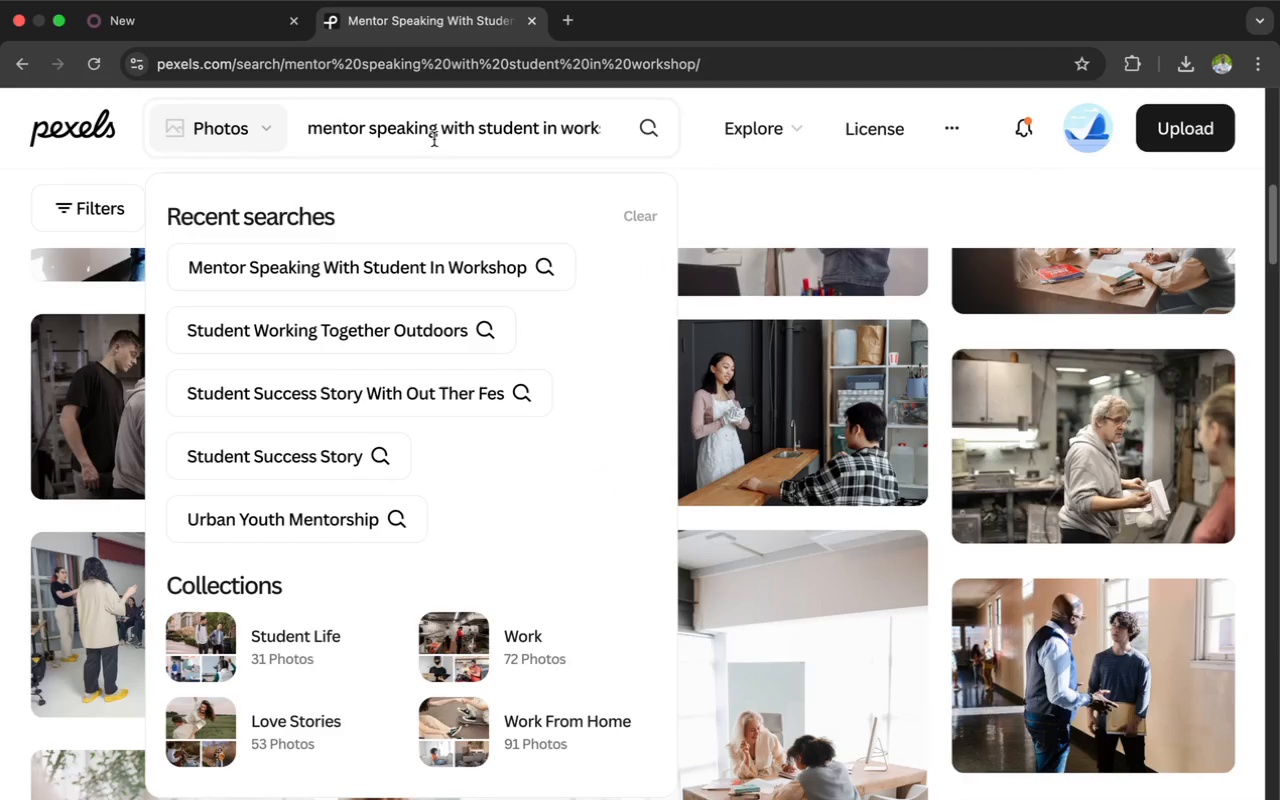 
key(Meta+A)
 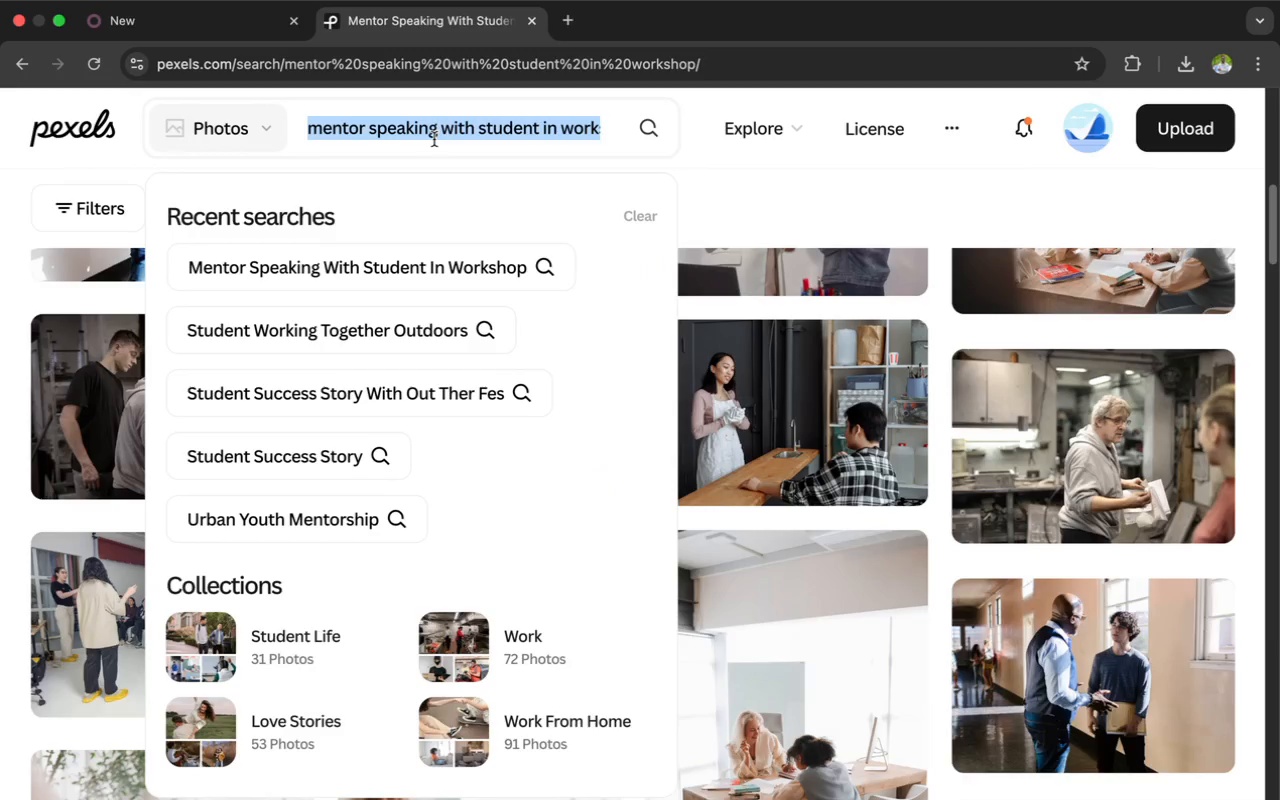 
key(Meta+V)
 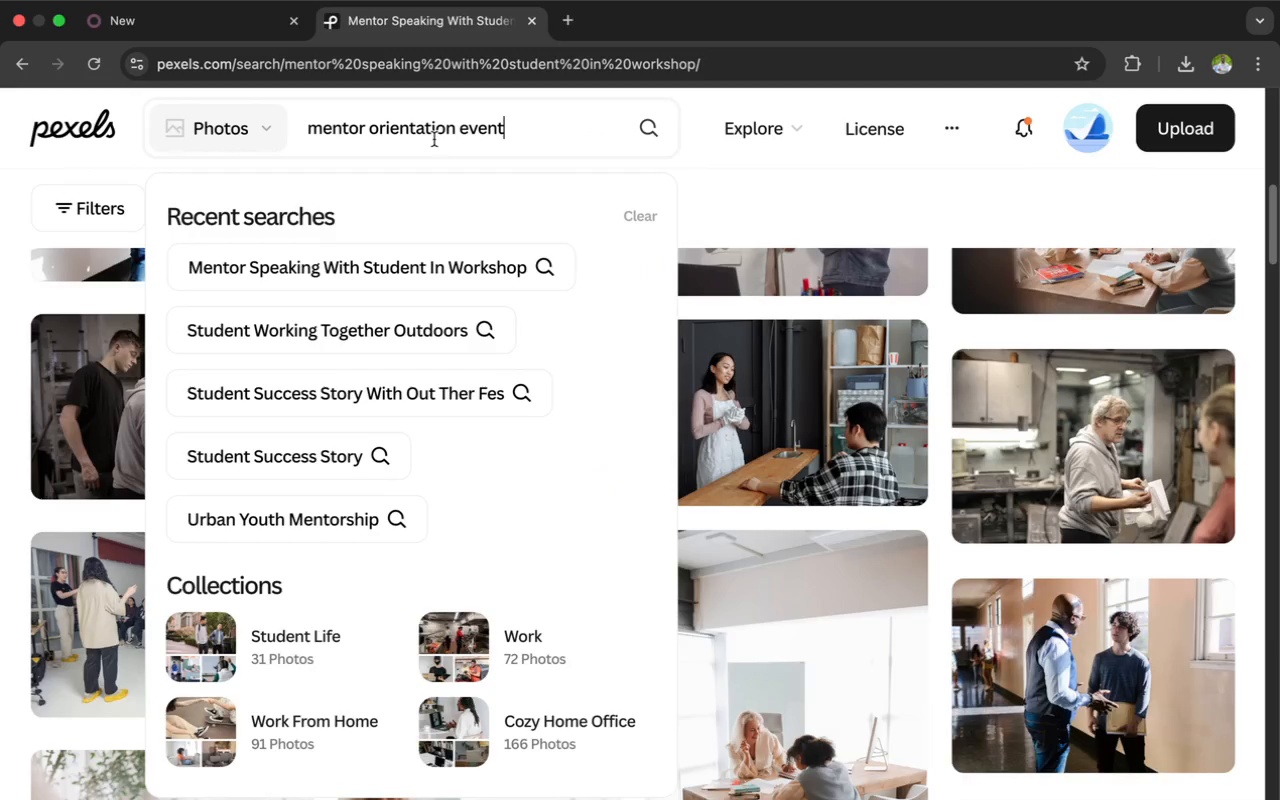 
key(Enter)
 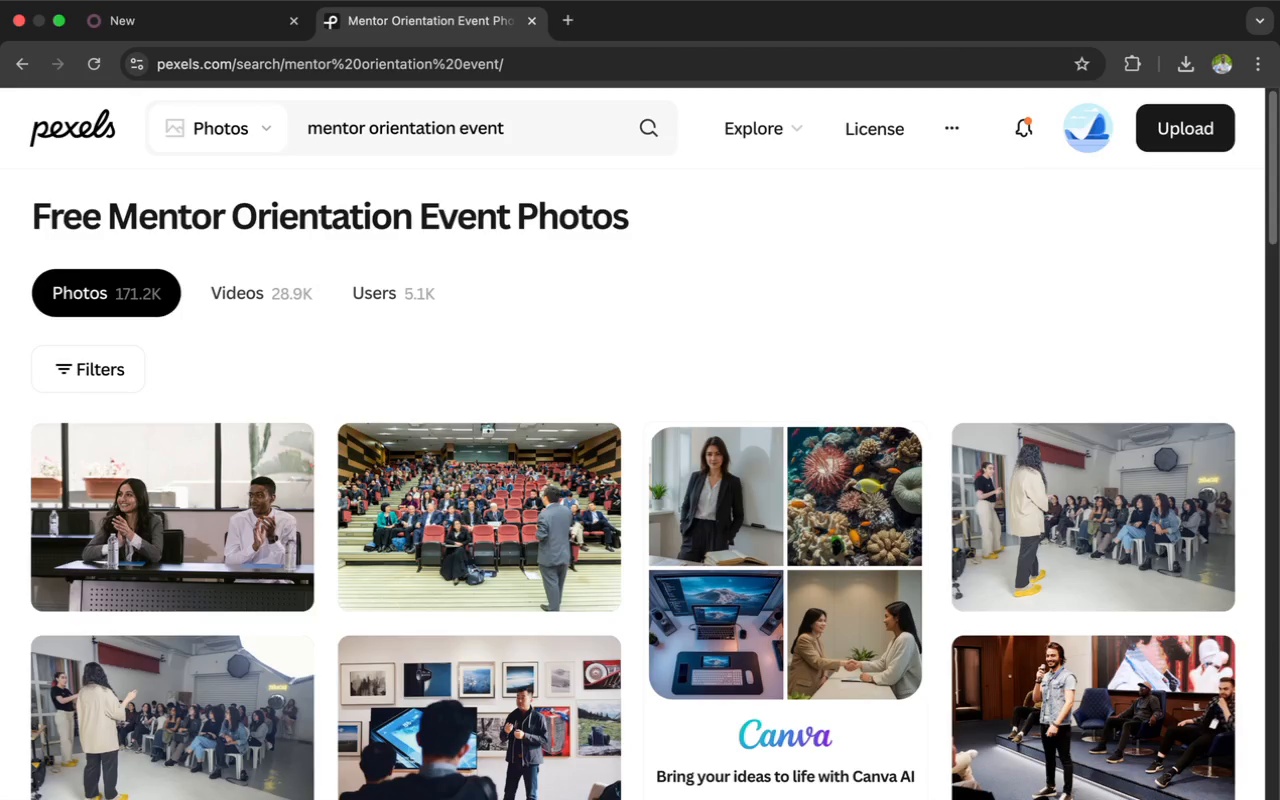 
wait(19.33)
 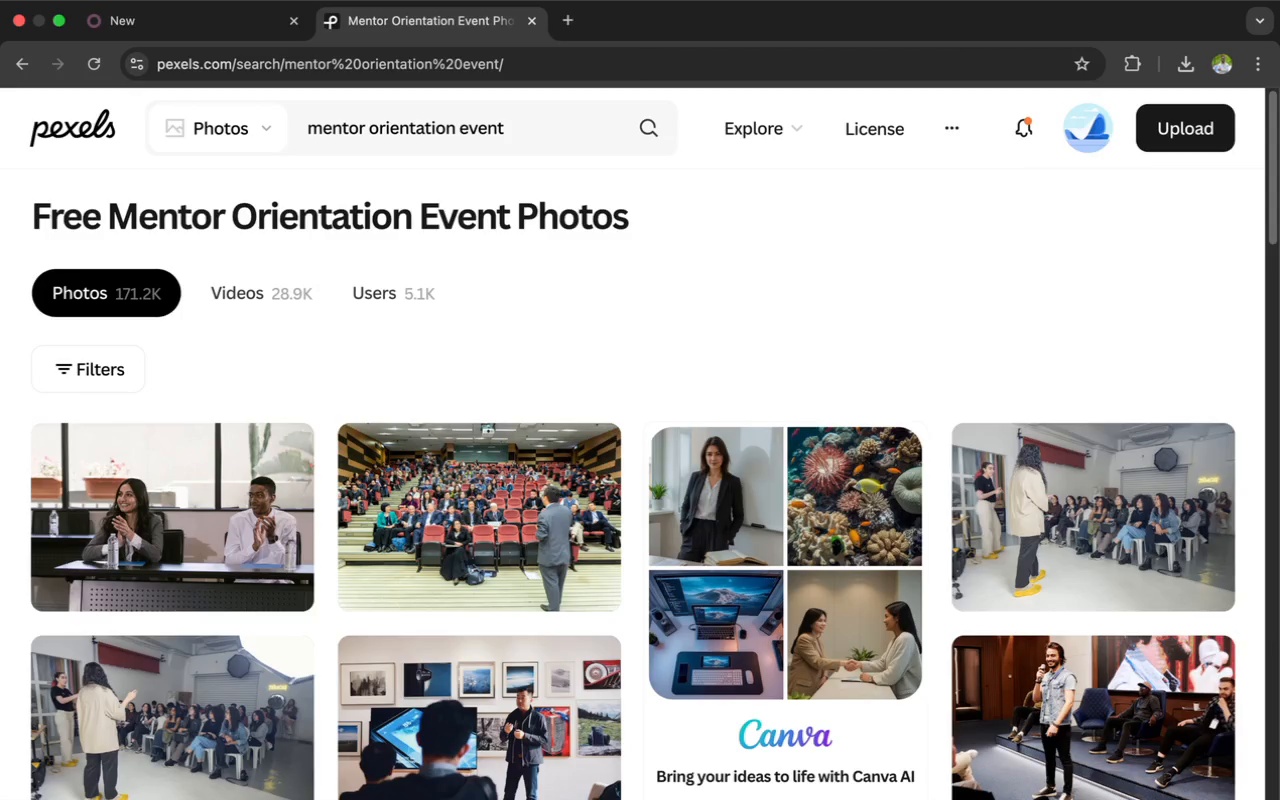 
scroll: coordinate [462, 455], scroll_direction: down, amount: 9.0
 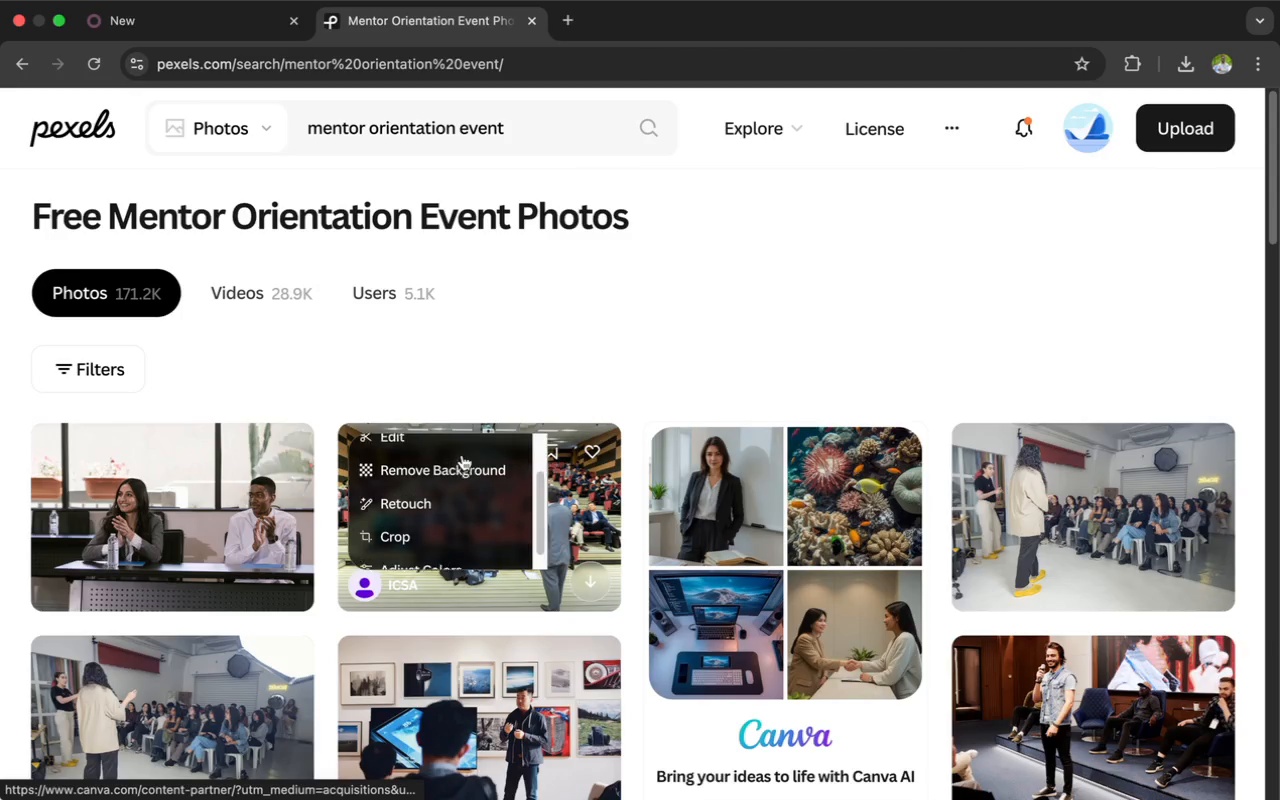 
scroll: coordinate [462, 455], scroll_direction: up, amount: 1.0
 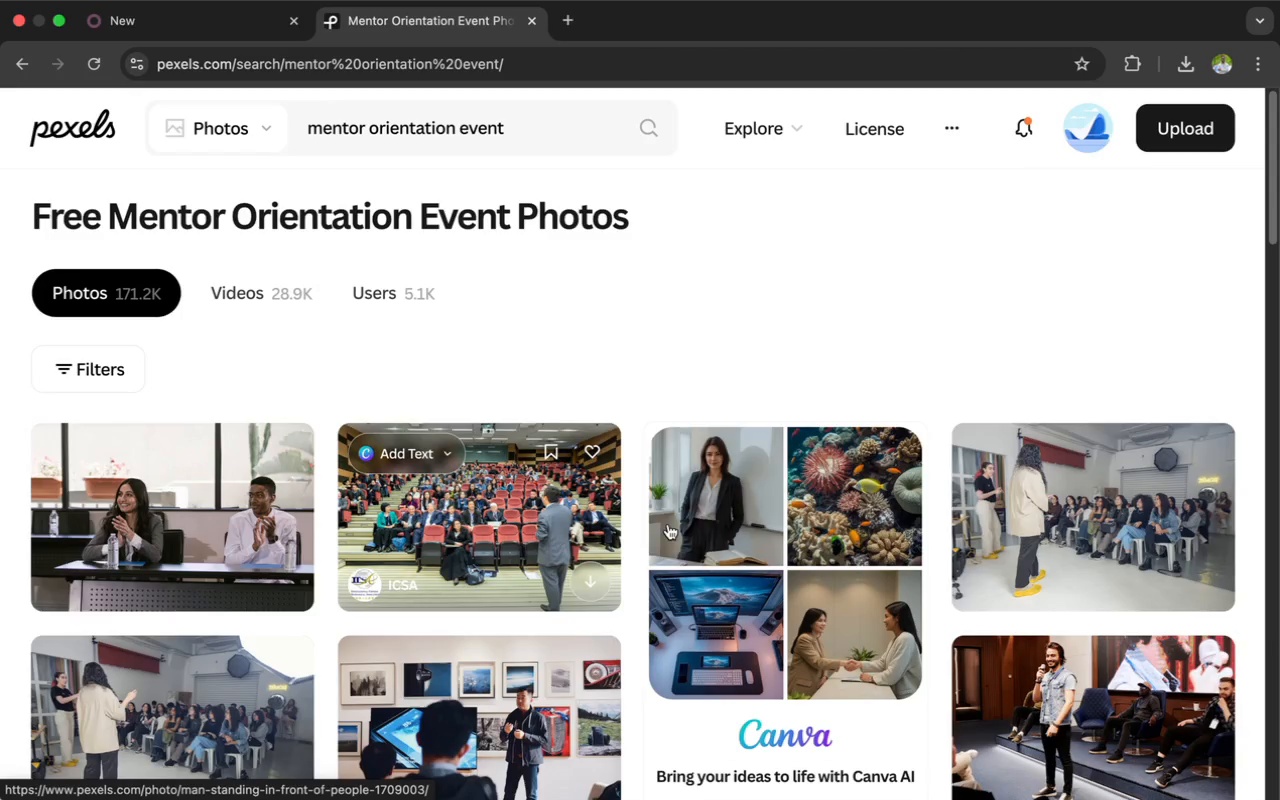 
scroll: coordinate [668, 524], scroll_direction: down, amount: 20.0
 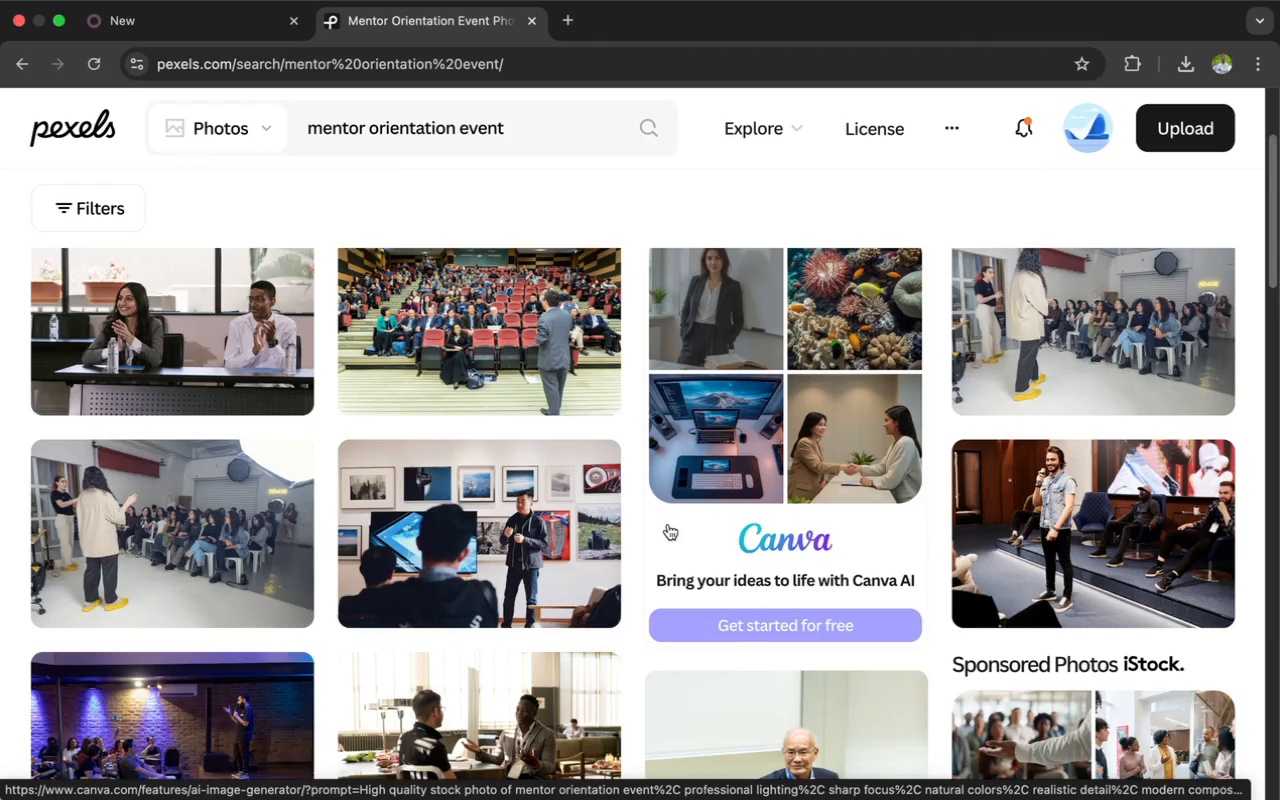 
scroll: coordinate [668, 524], scroll_direction: up, amount: 1.0
 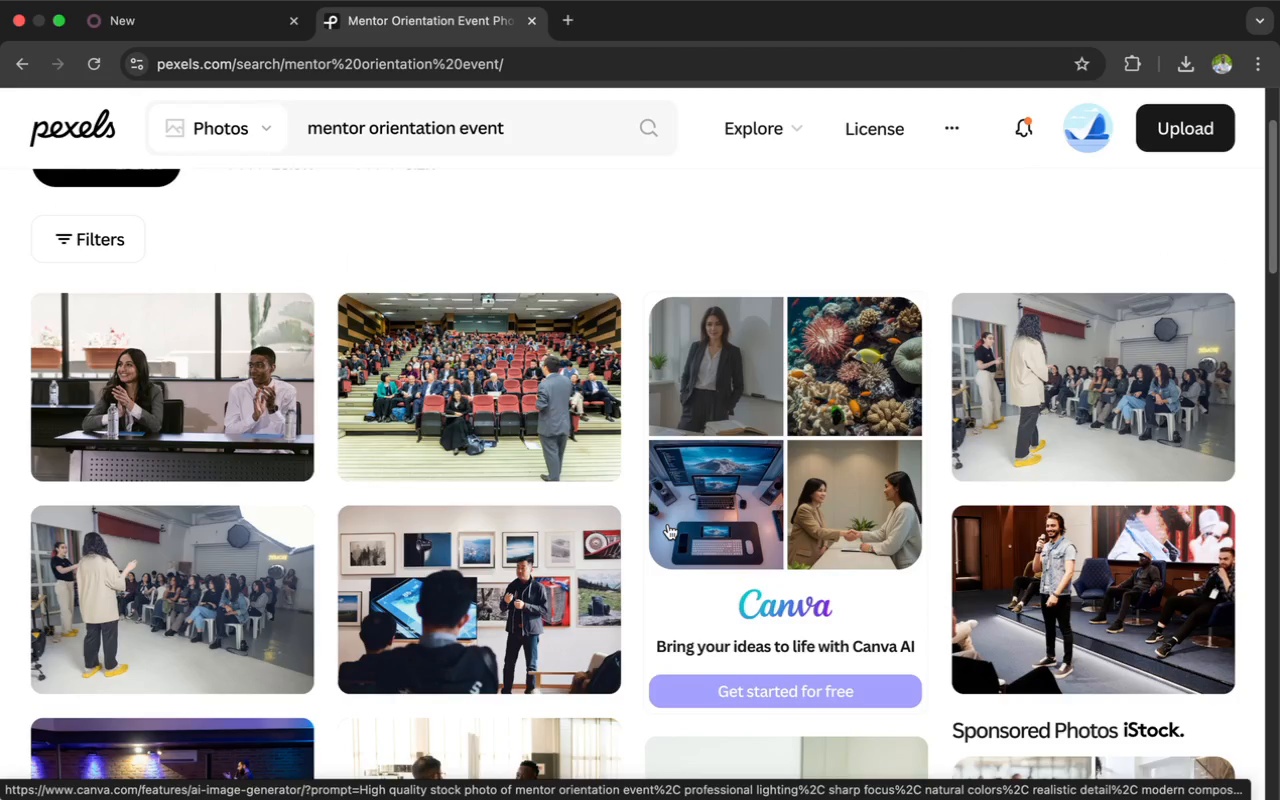 
scroll: coordinate [668, 524], scroll_direction: down, amount: 50.0
 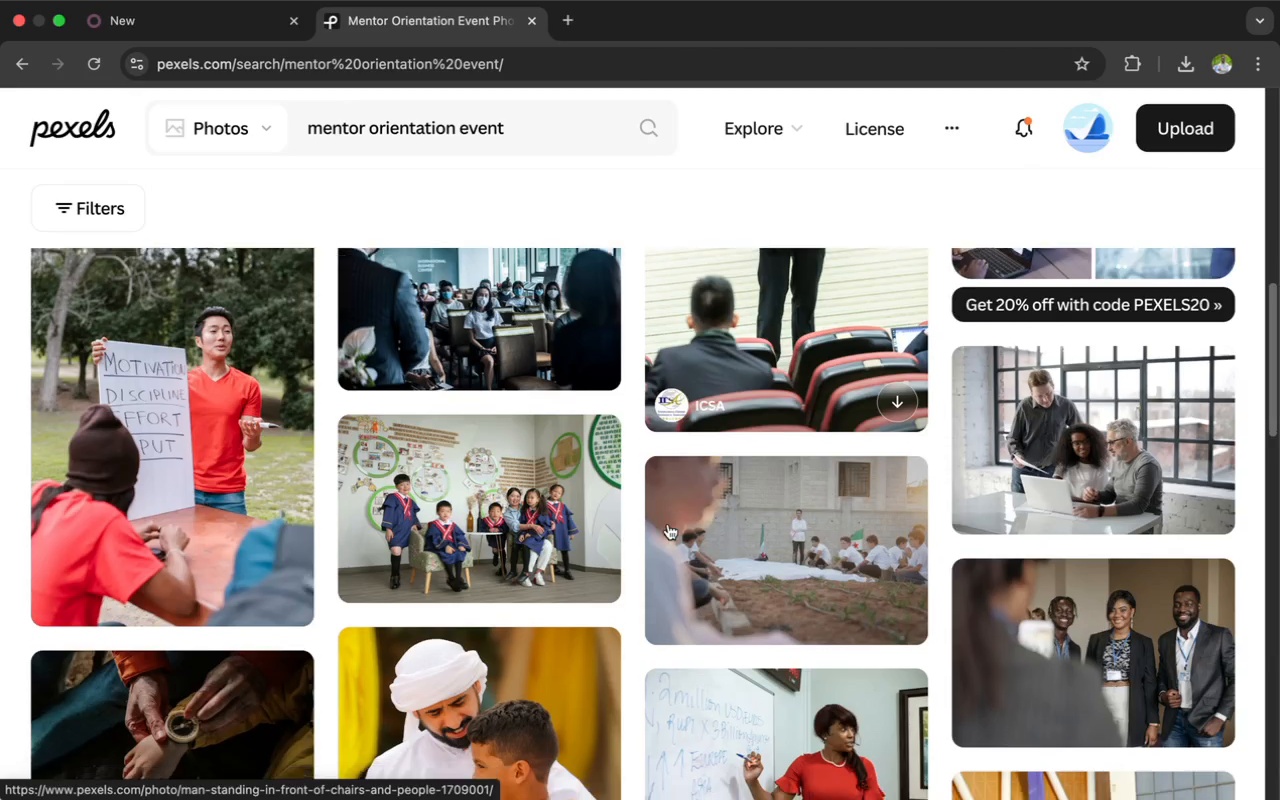 
scroll: coordinate [668, 524], scroll_direction: up, amount: 3.0
 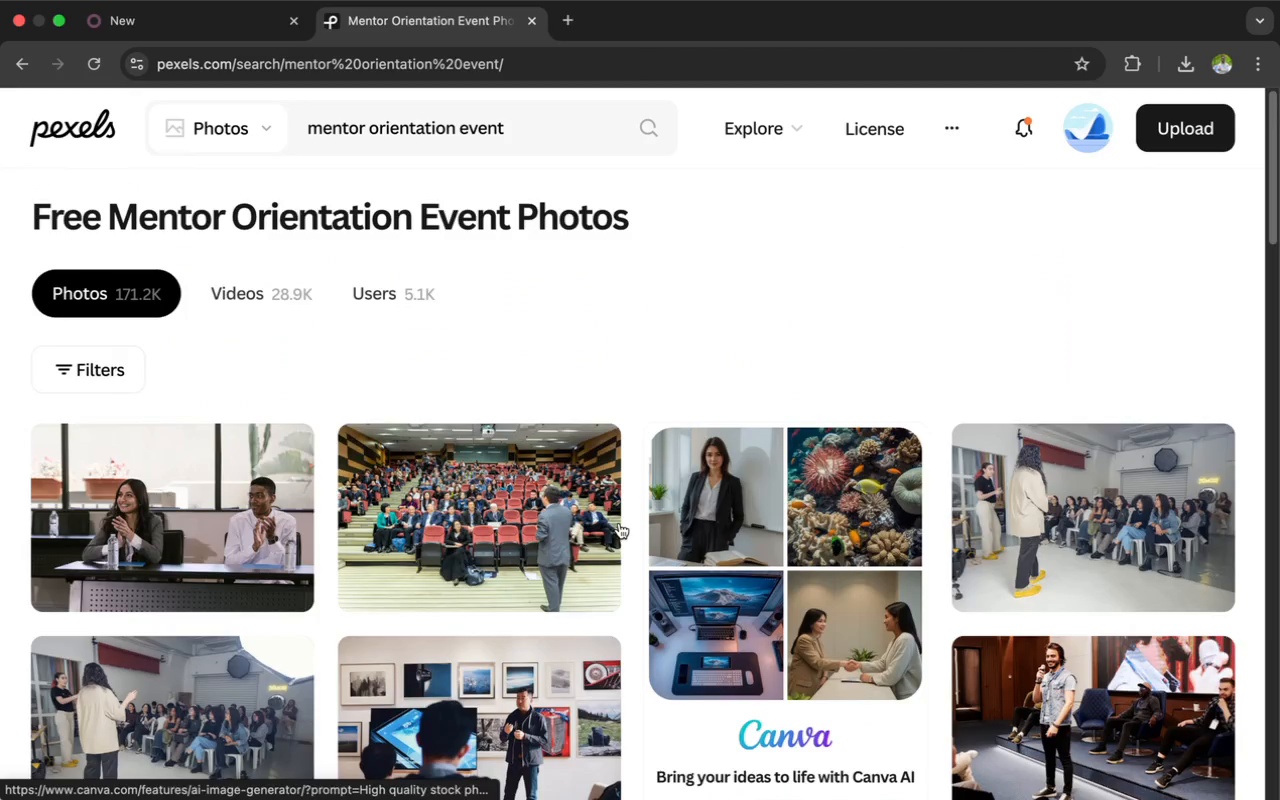 
left_click([508, 507])
 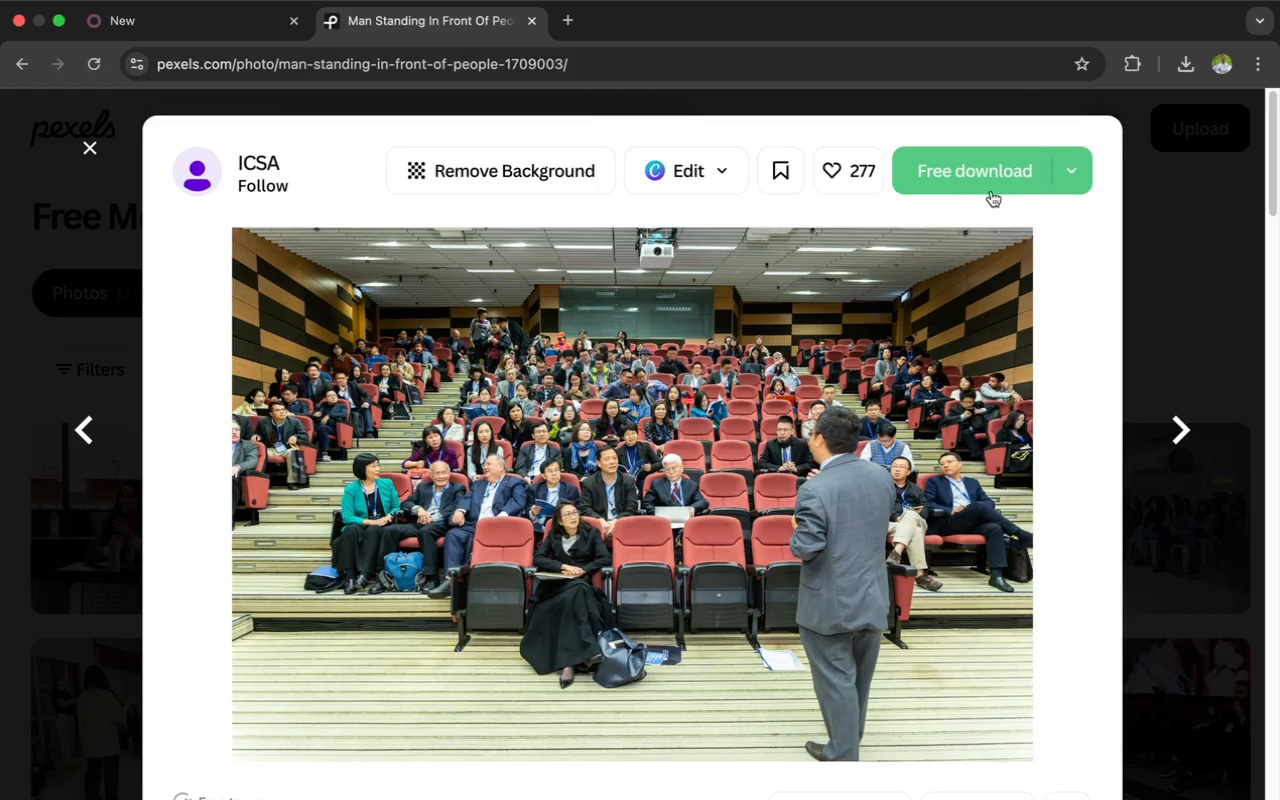 
left_click([987, 182])
 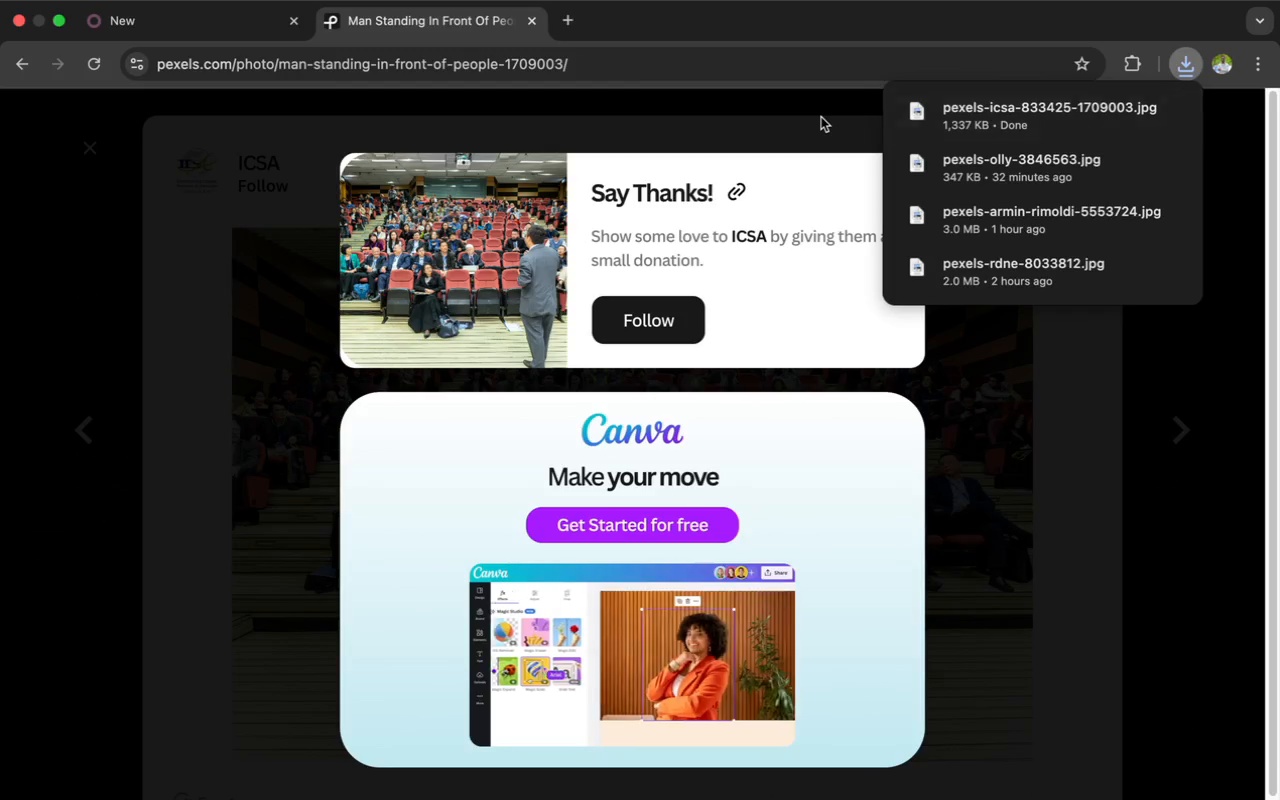 
wait(7.0)
 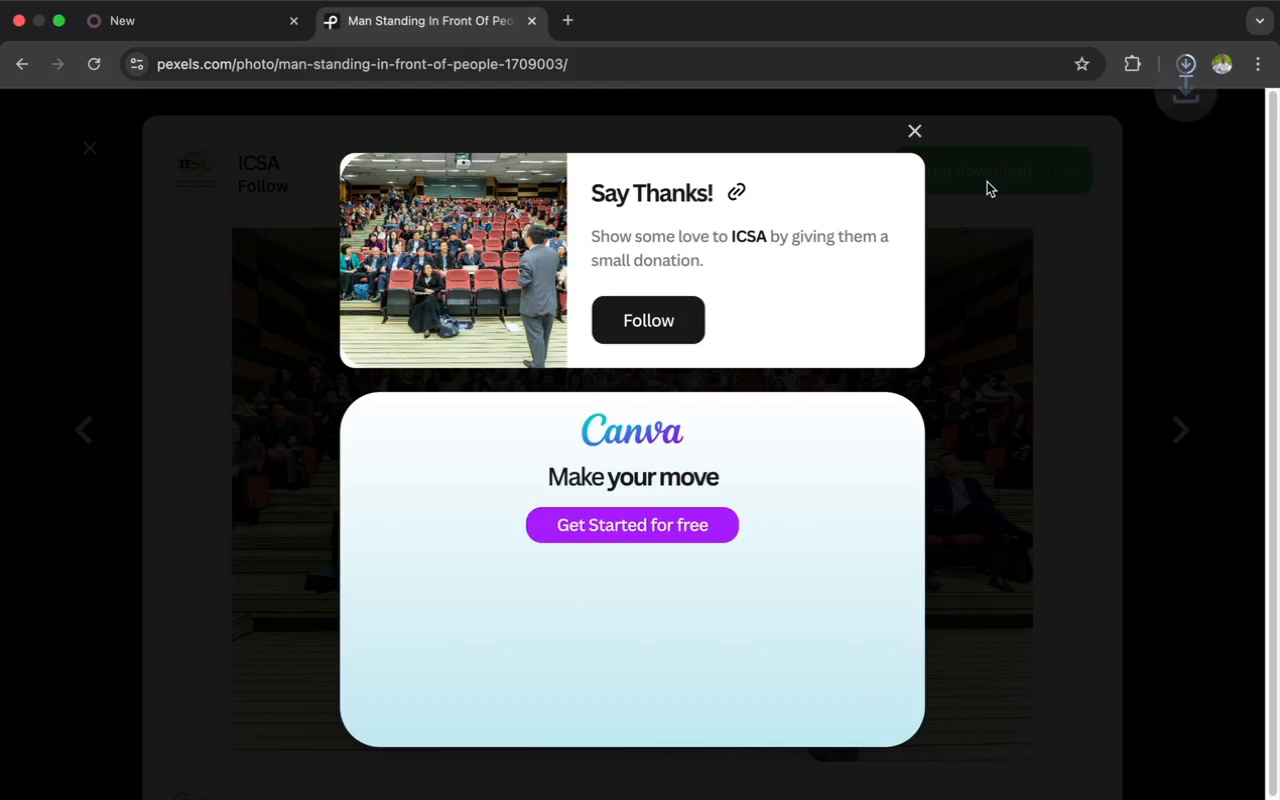 
left_click([153, 23])
 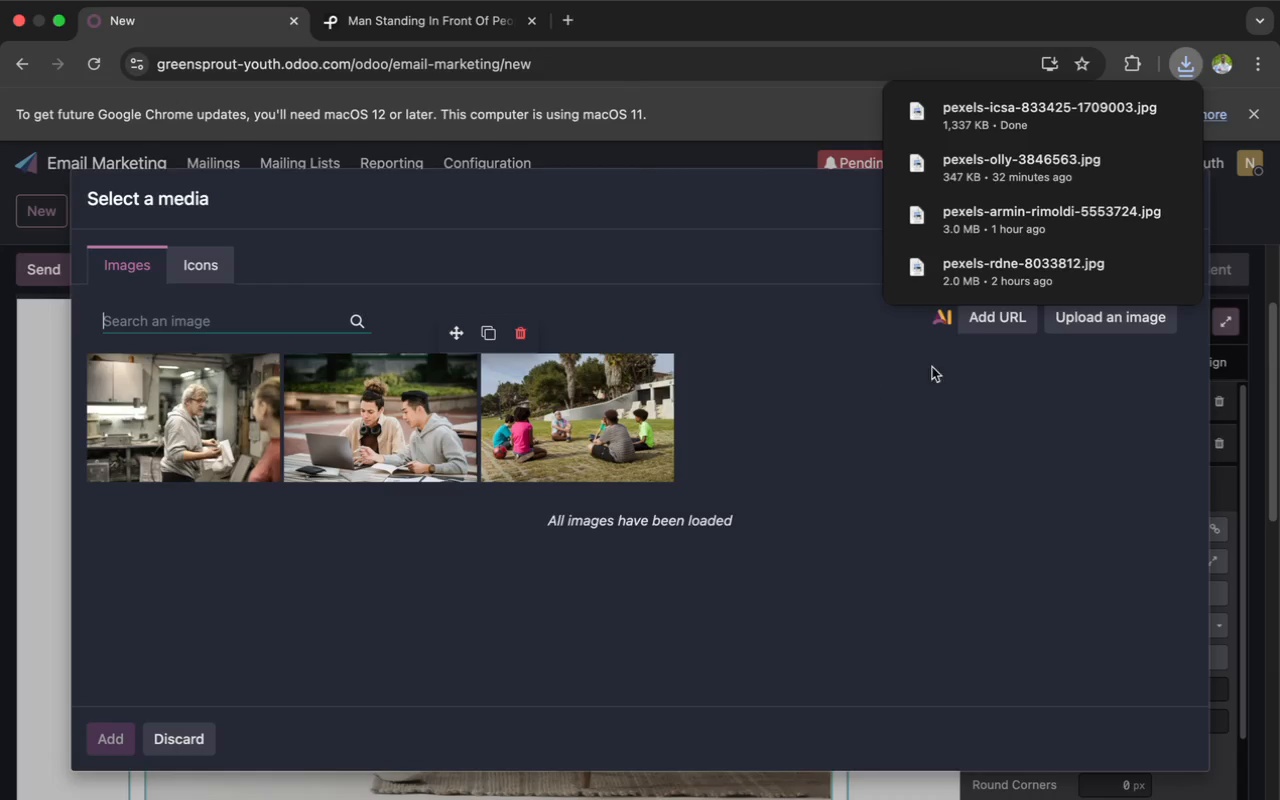 
left_click([1101, 324])
 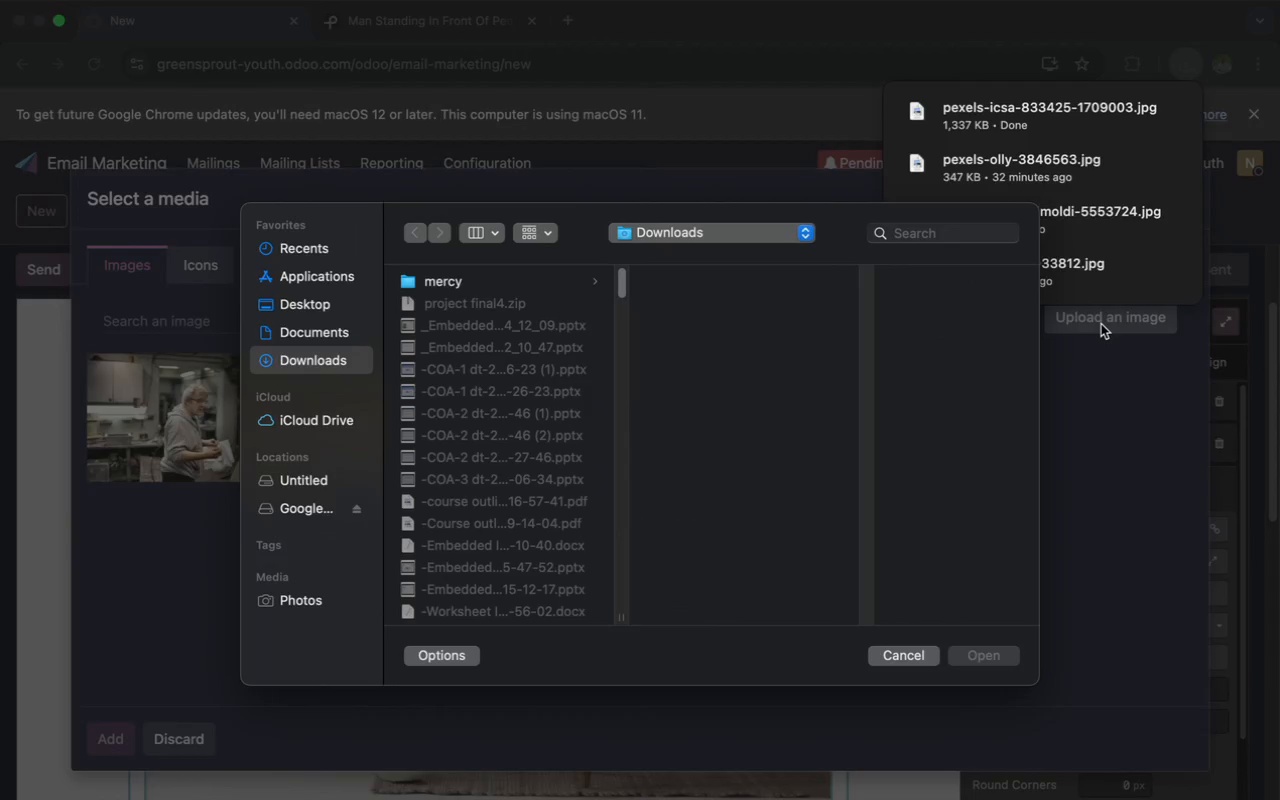 
key(P)
 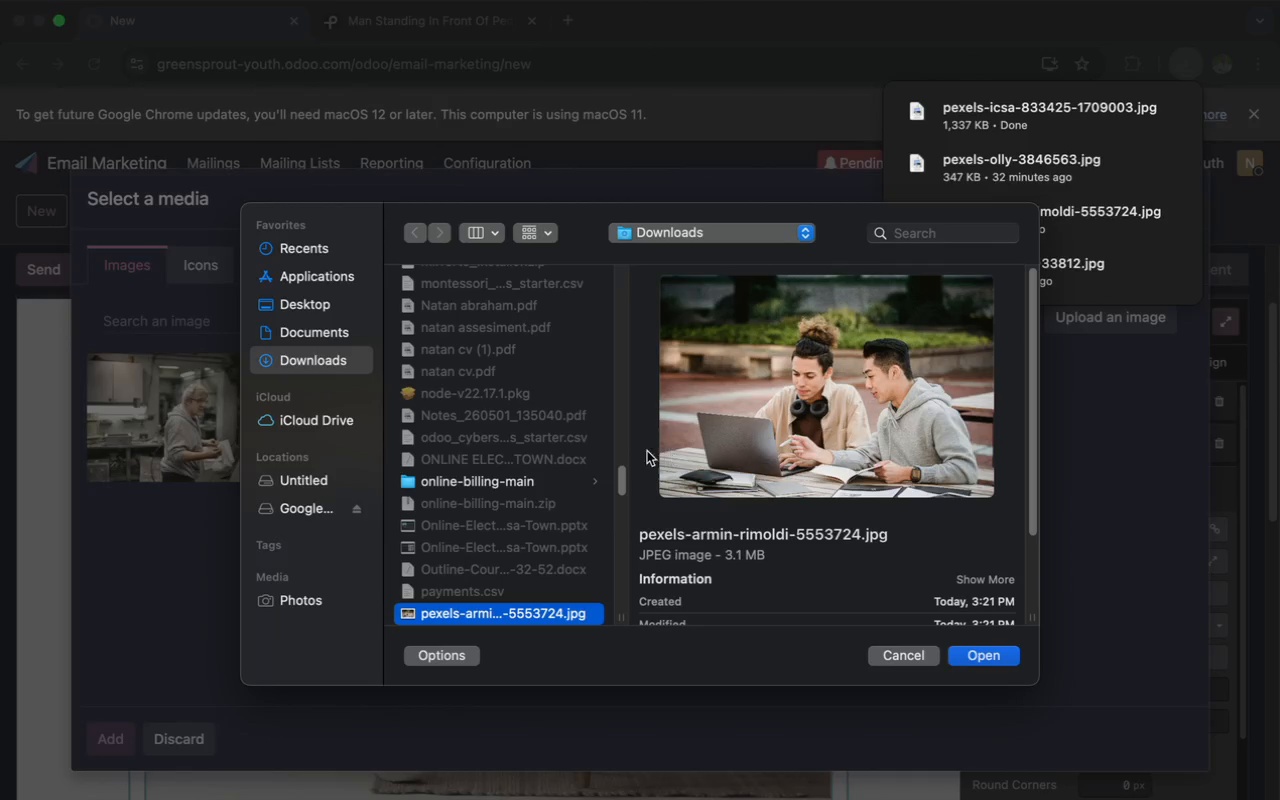 
scroll: coordinate [538, 482], scroll_direction: down, amount: 7.0
 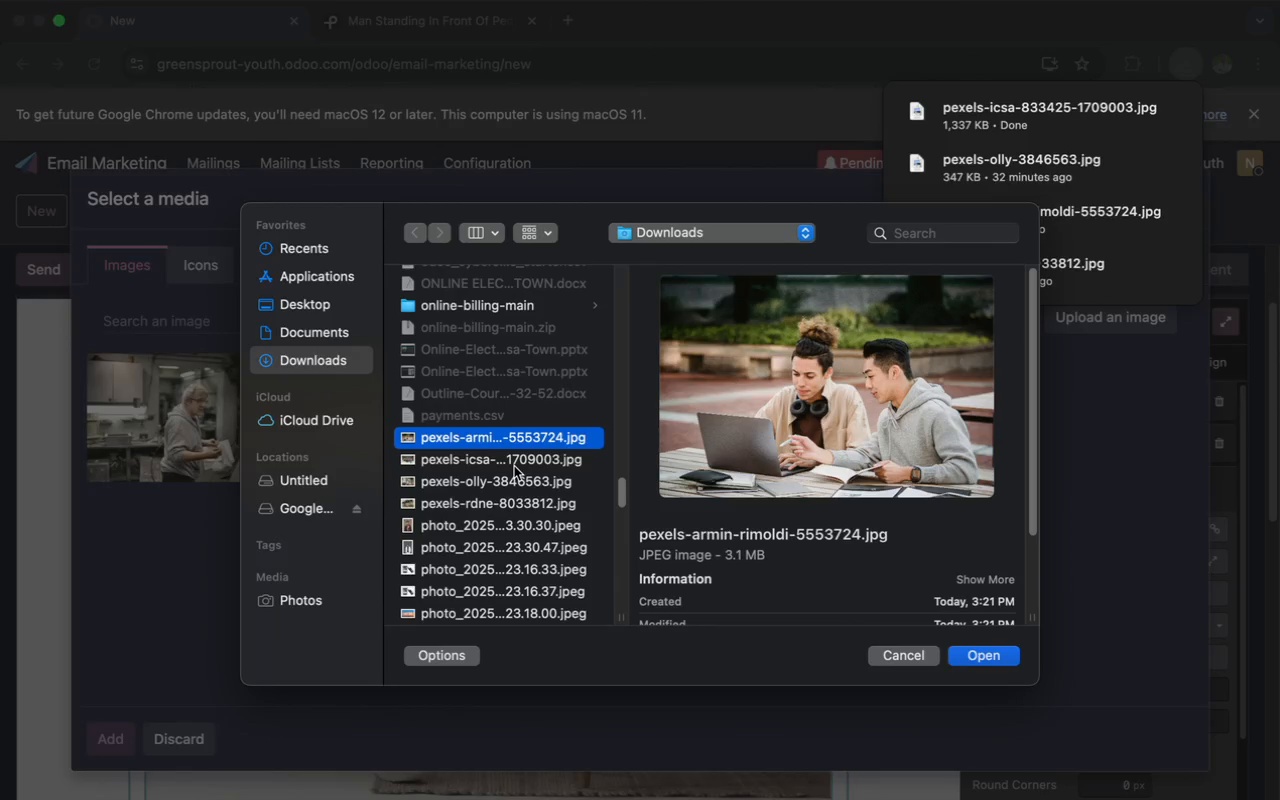 
left_click([512, 464])
 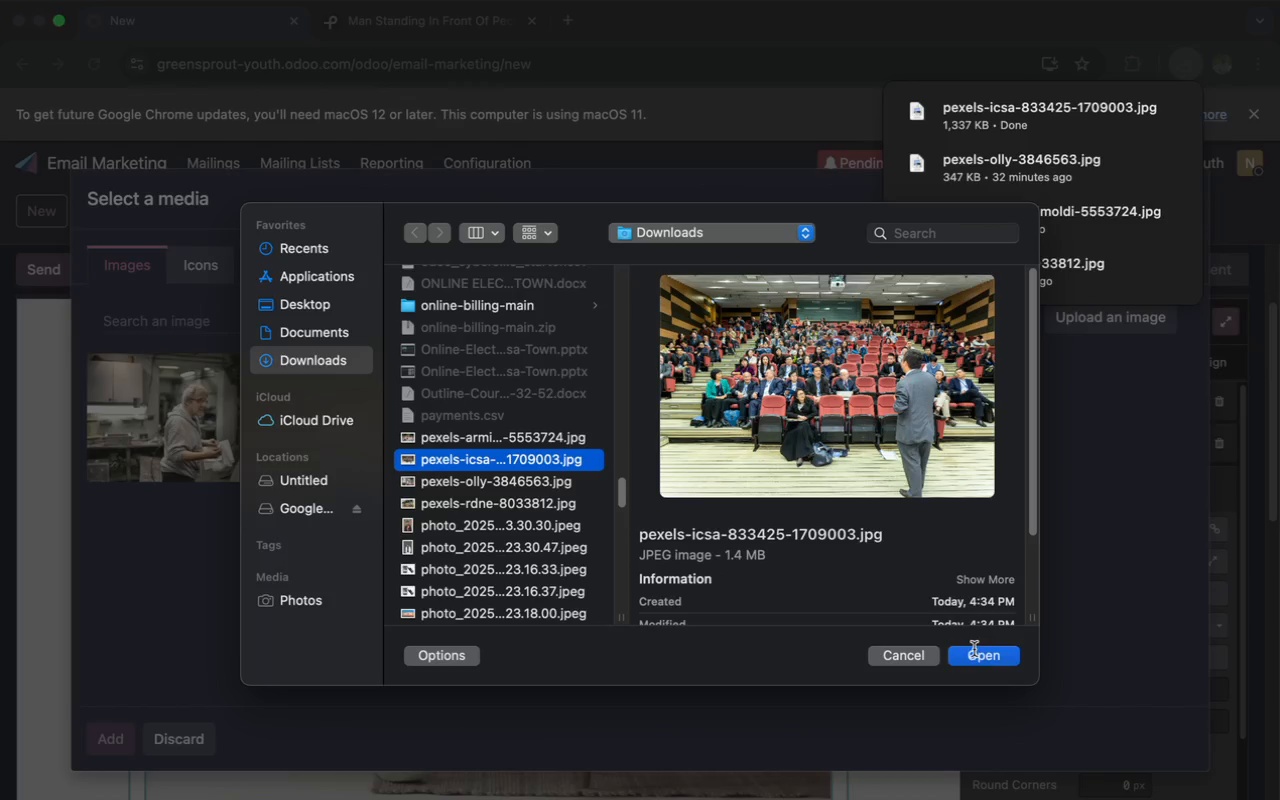 
left_click([977, 657])
 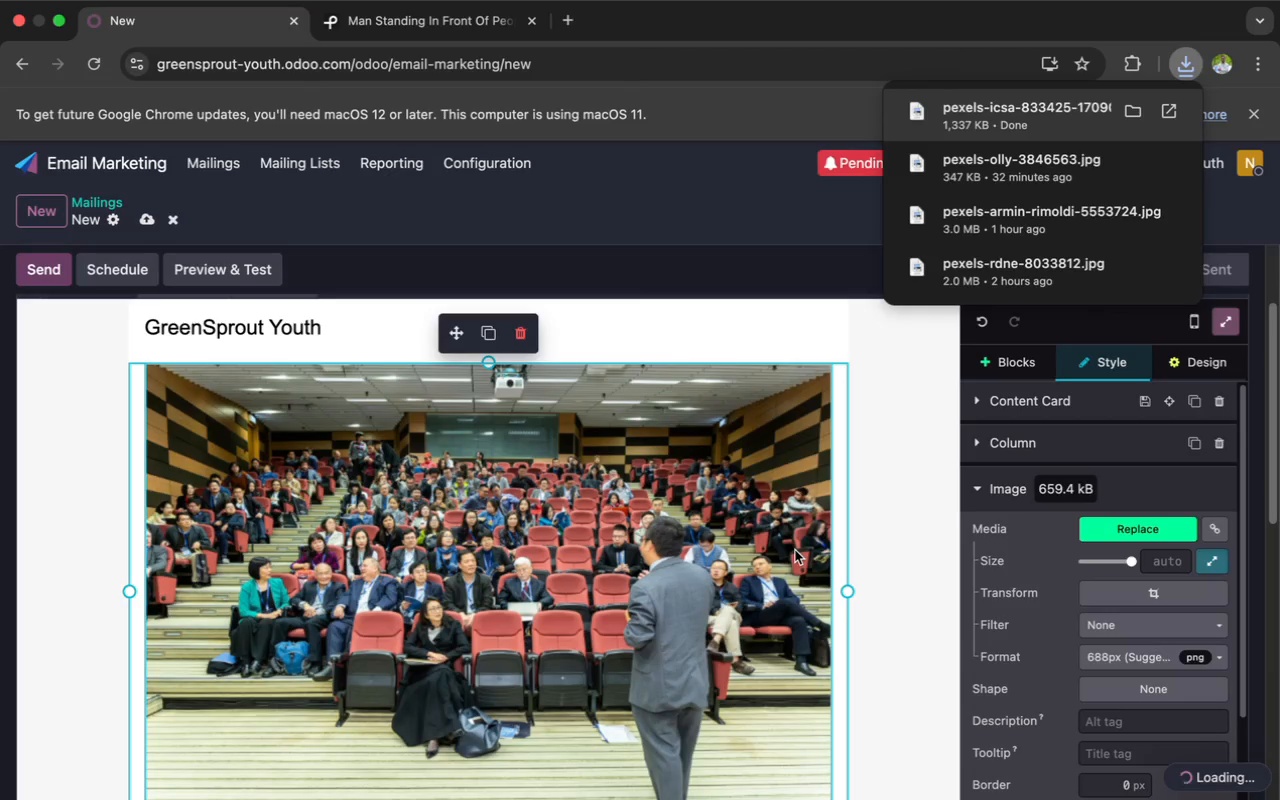 
wait(17.62)
 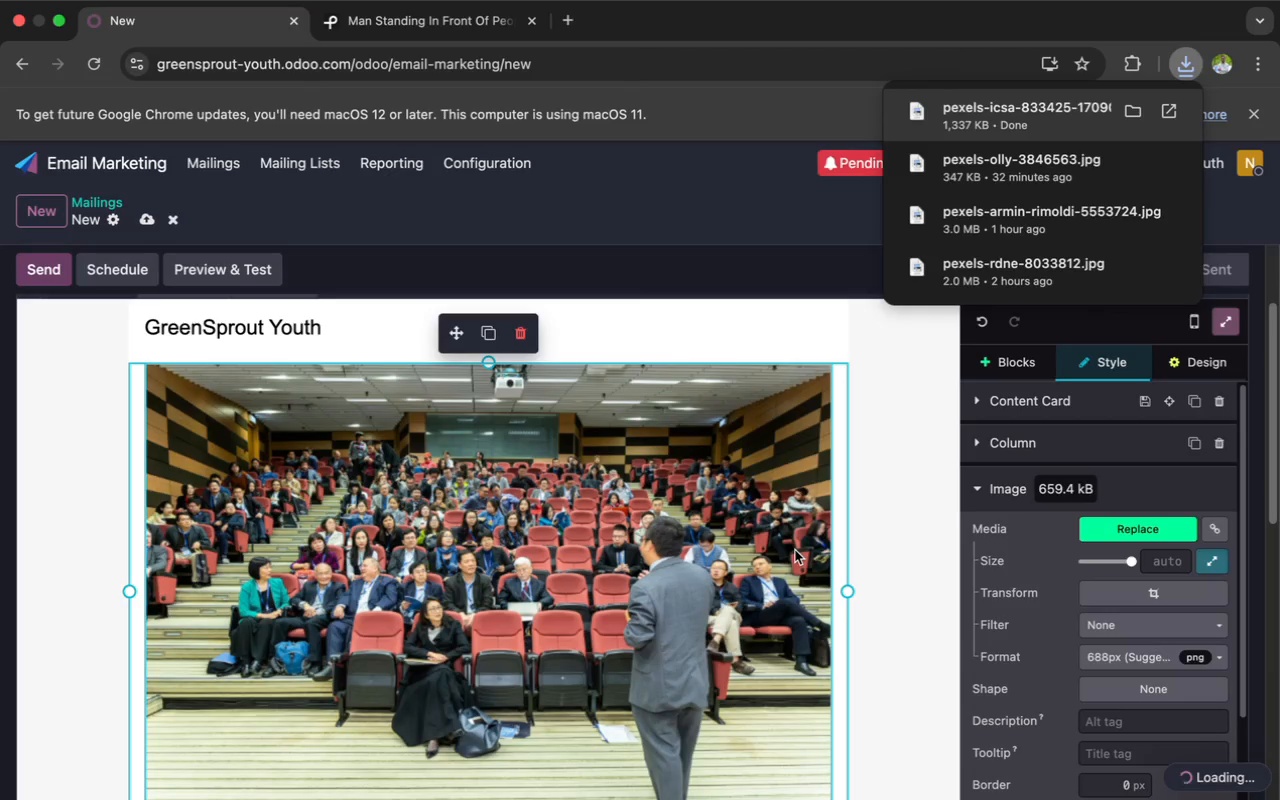 
left_click([1142, 588])
 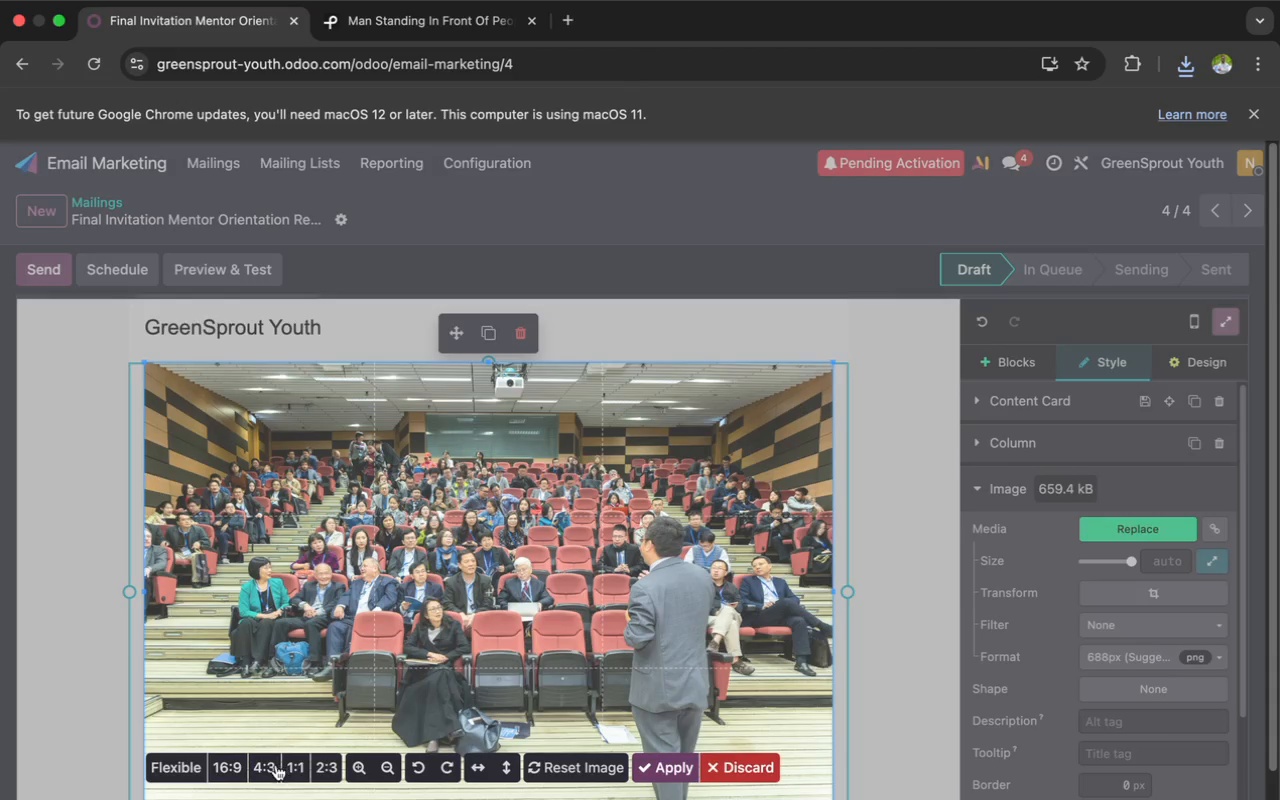 
left_click([228, 767])
 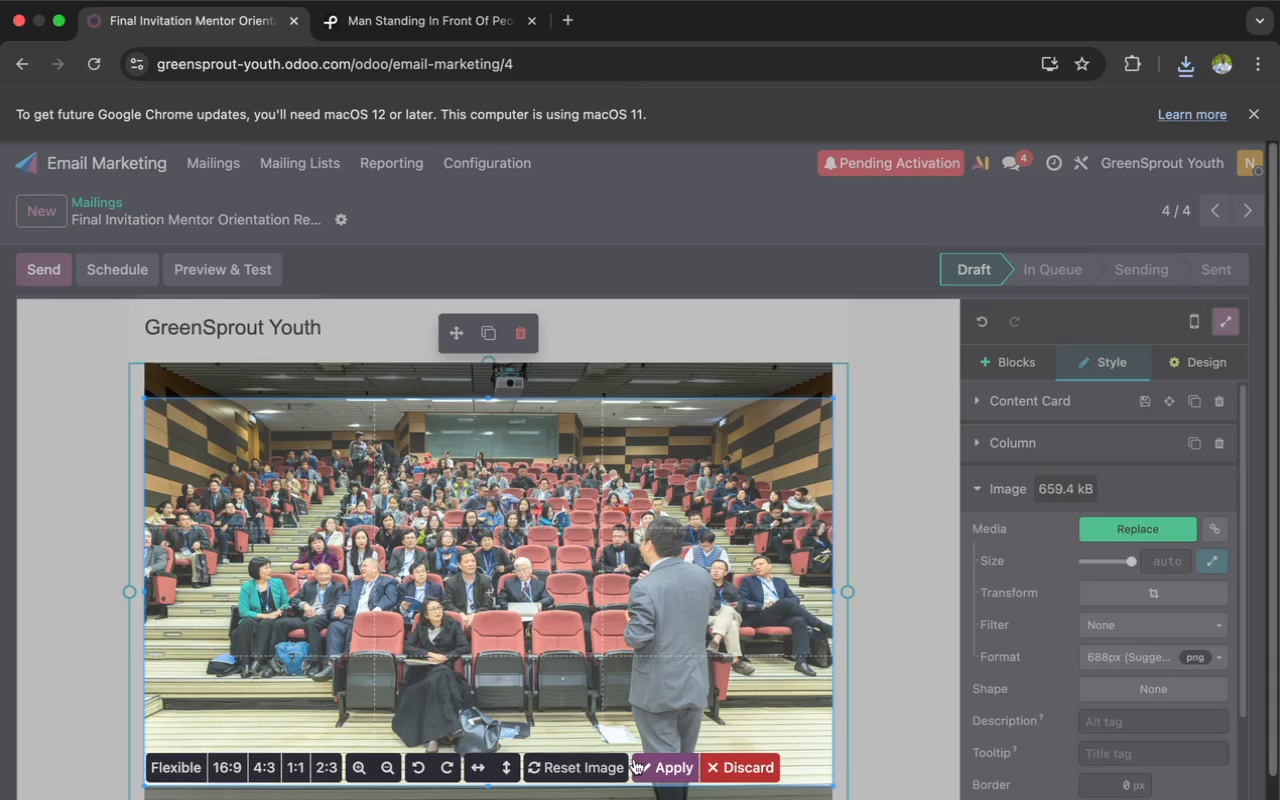 
left_click([643, 763])
 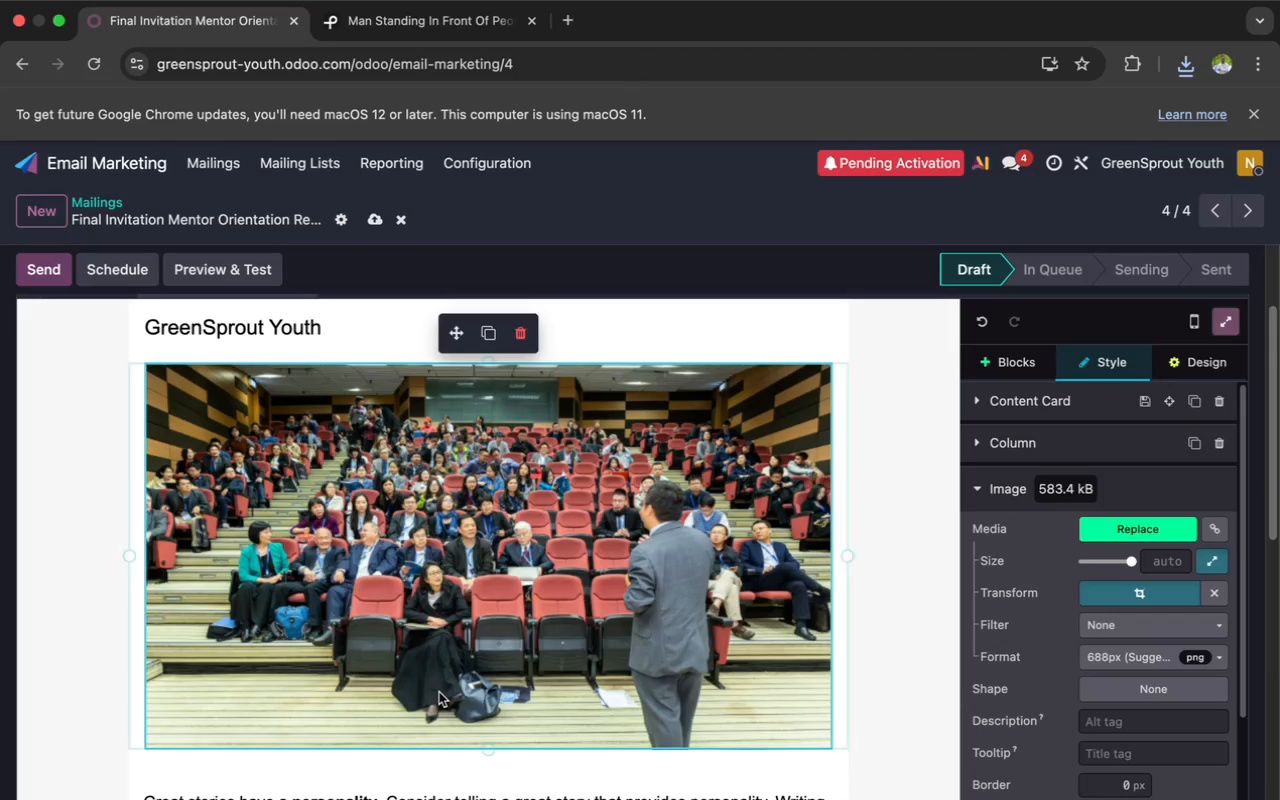 
scroll: coordinate [443, 672], scroll_direction: down, amount: 26.0
 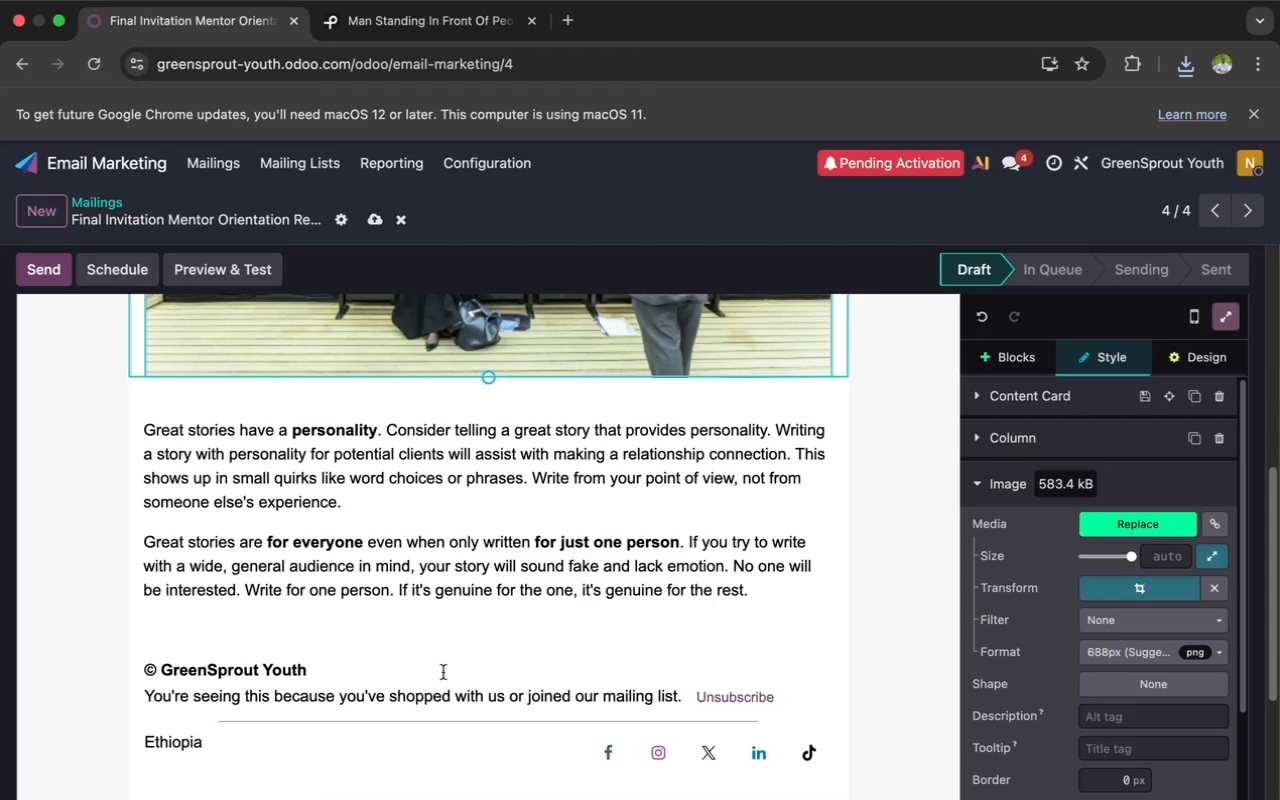 
wait(9.43)
 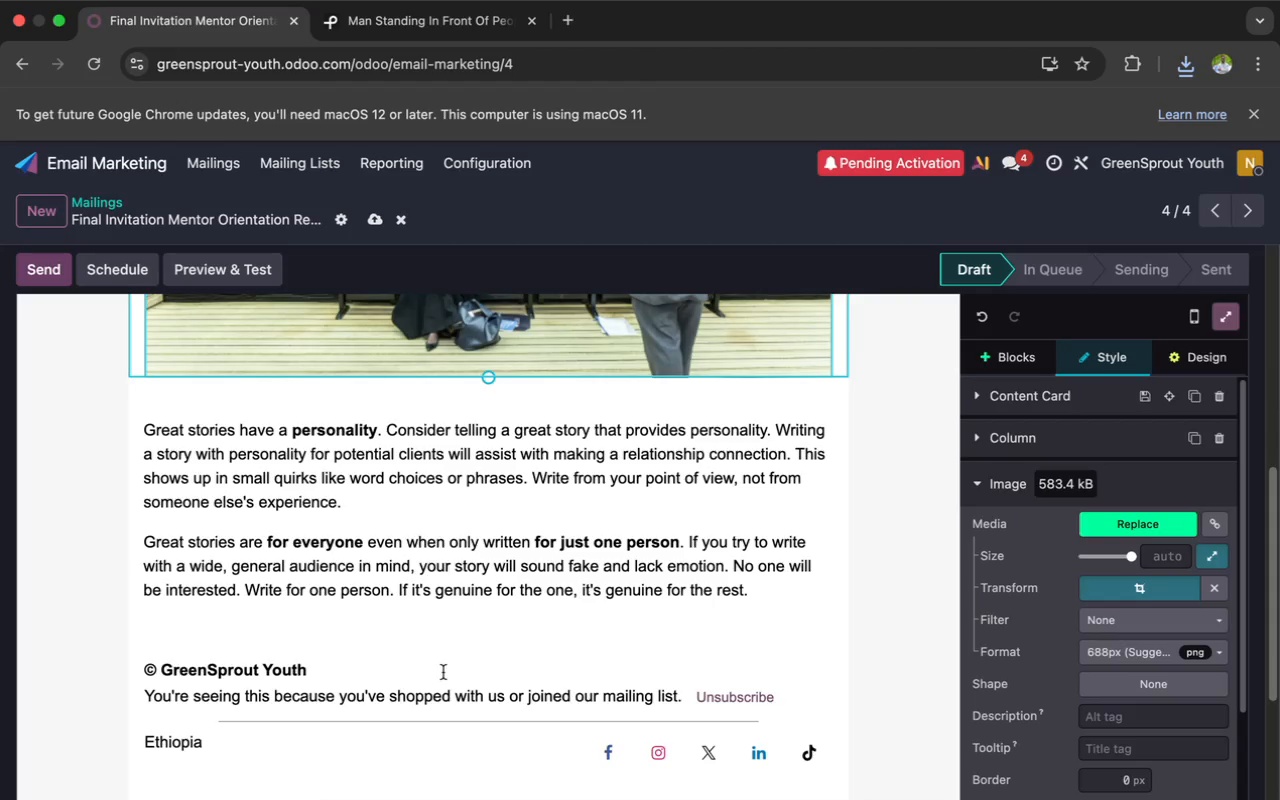 
left_click([433, 576])
 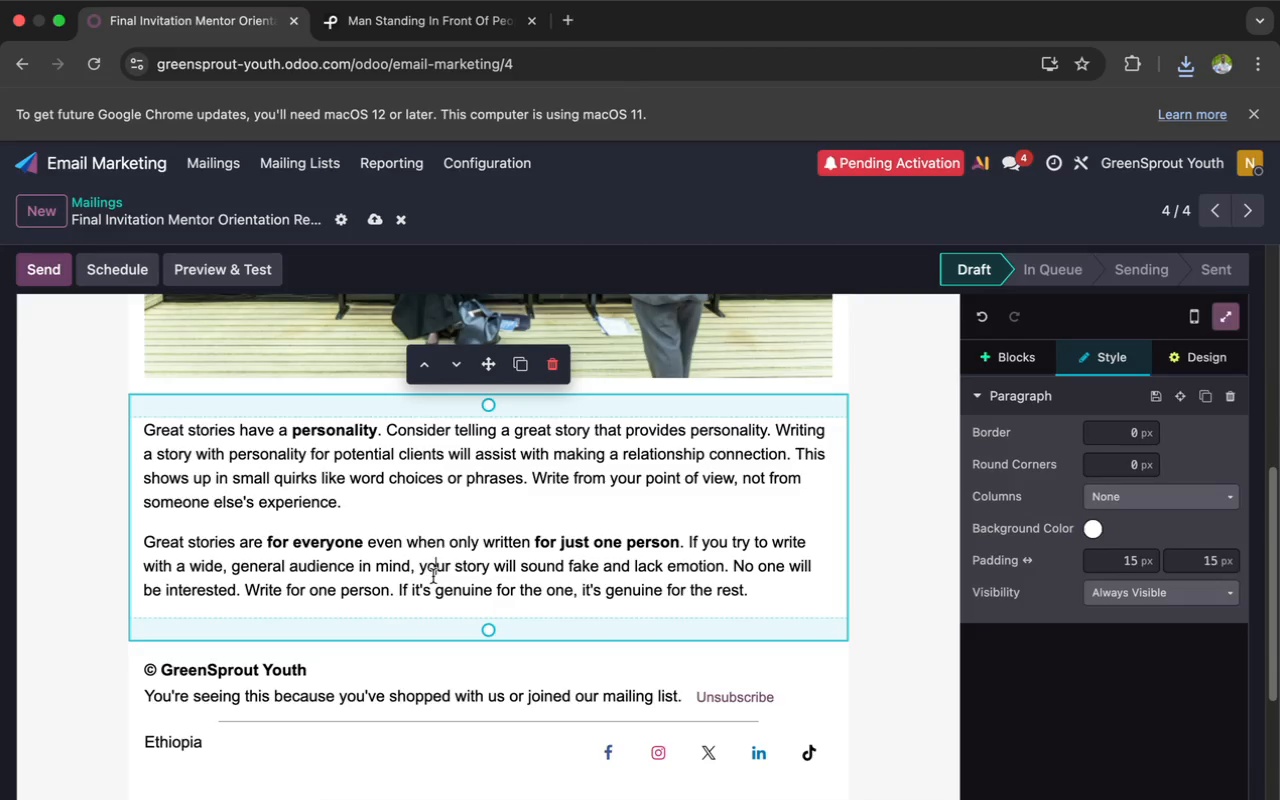 
key(Meta+CommandLeft)
 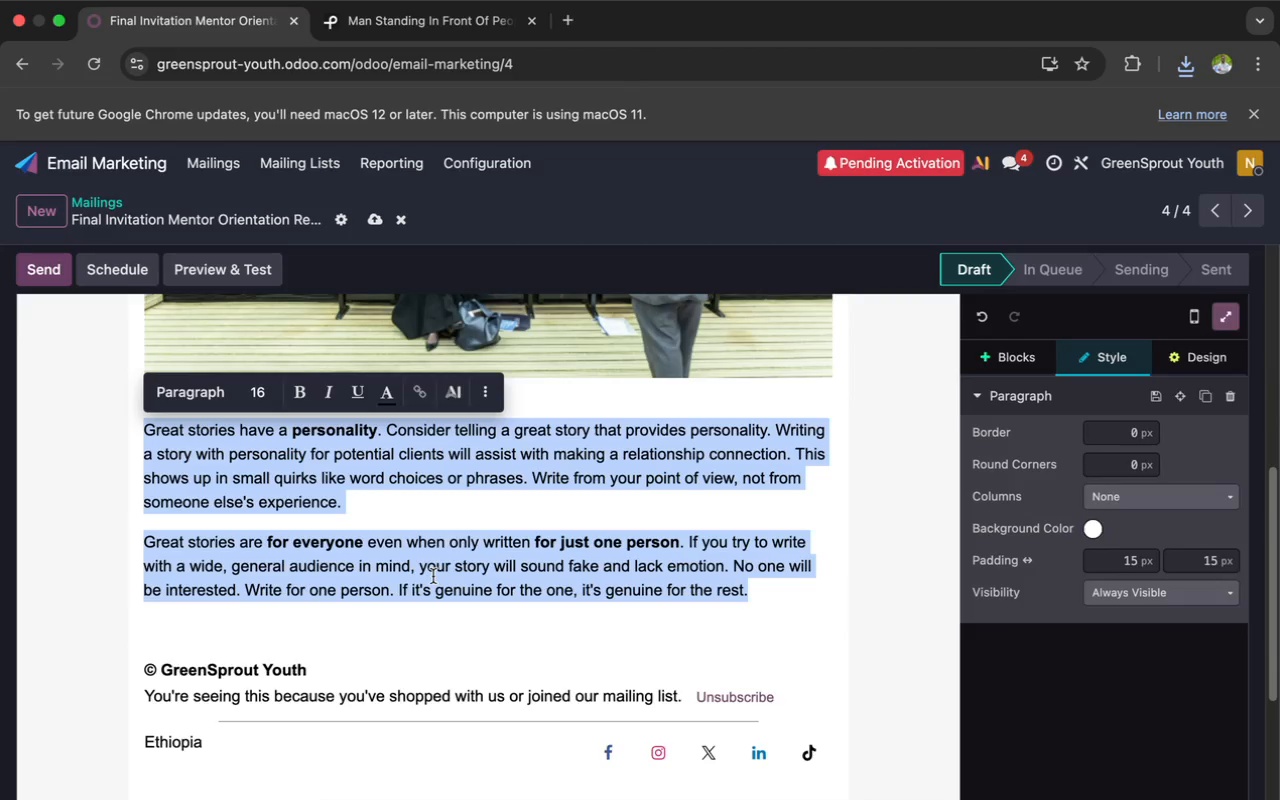 
key(Meta+A)
 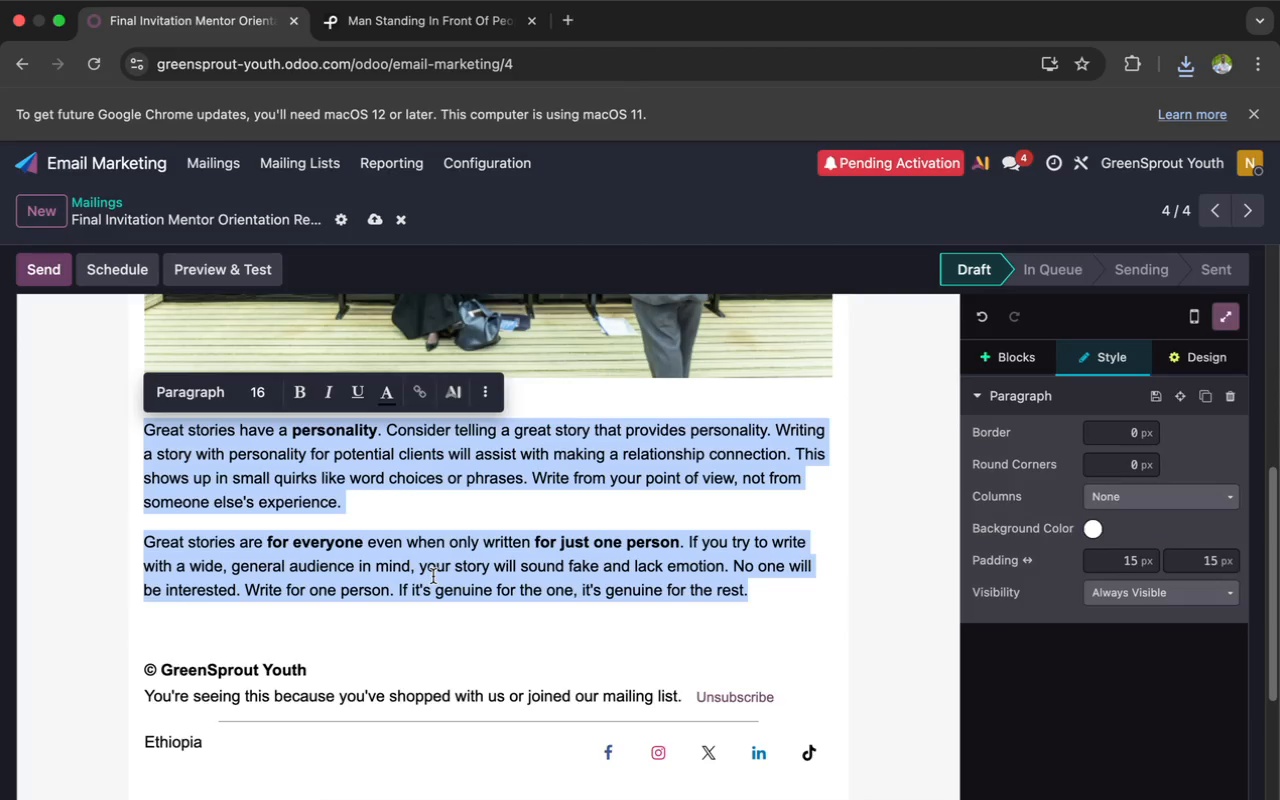 
key(Backspace)
 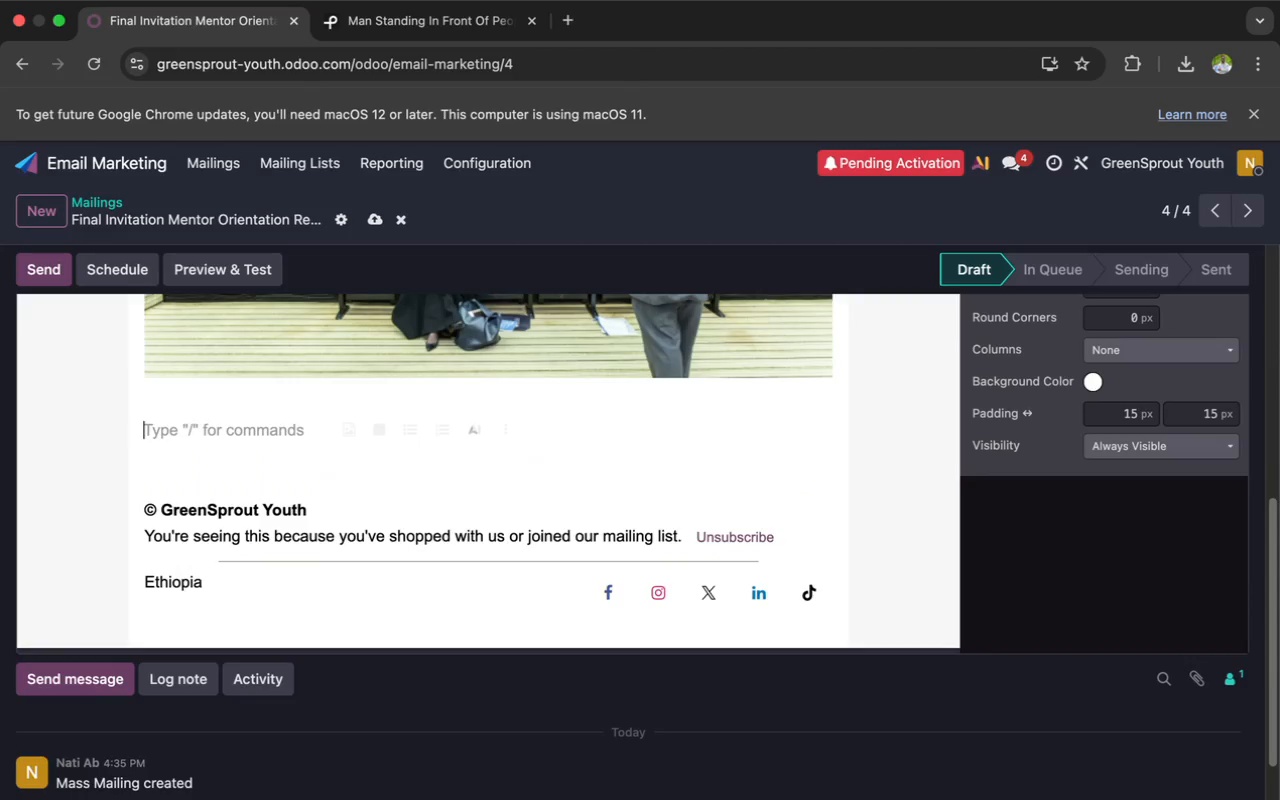 
wait(12.8)
 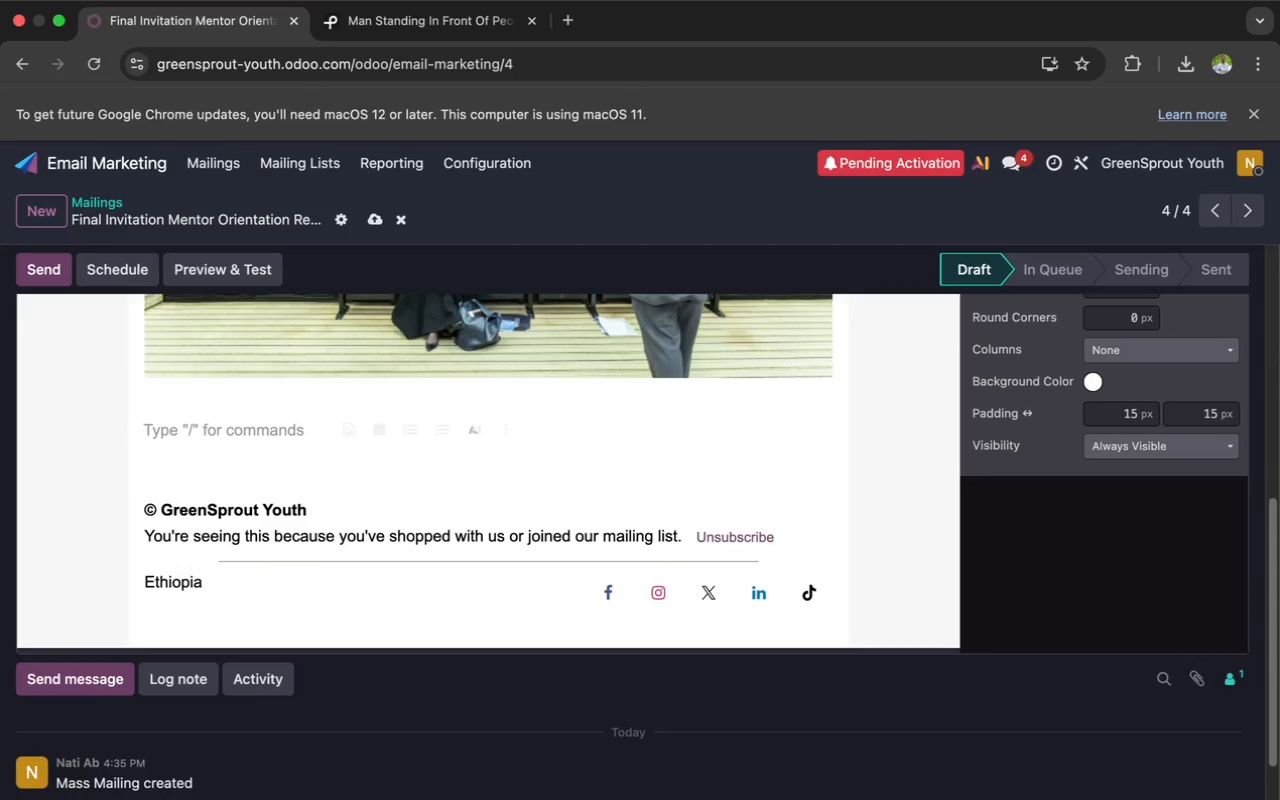 
type(Helll)
key(Backspace)
type(ow `{{)
 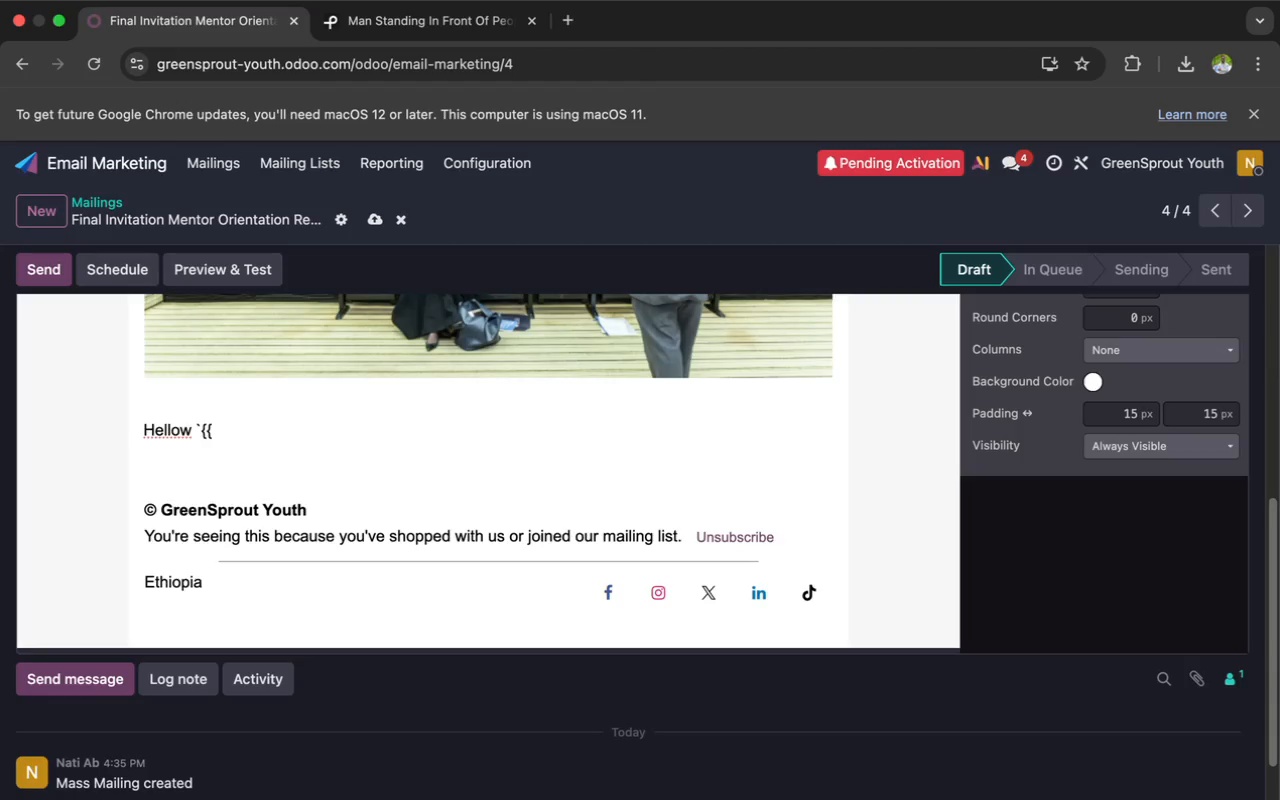 
key(ArrowLeft)
 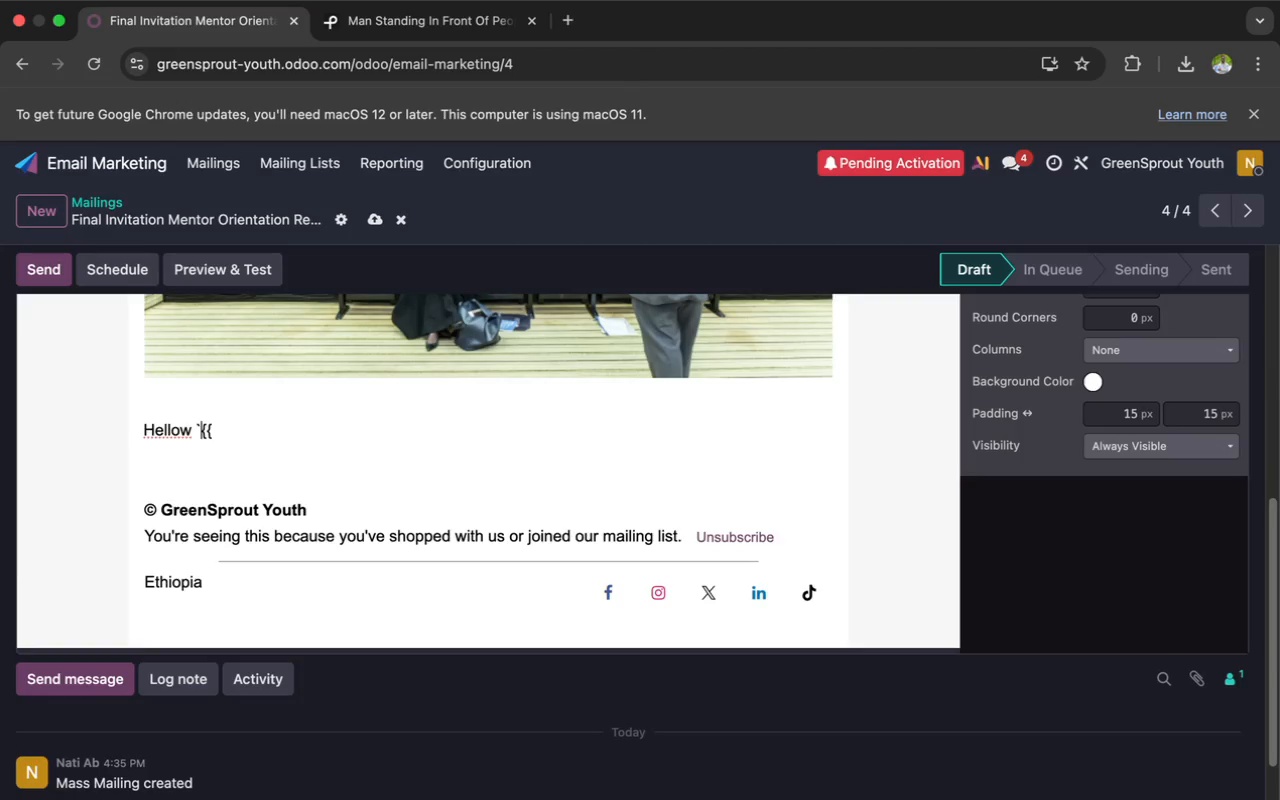 
key(ArrowLeft)
 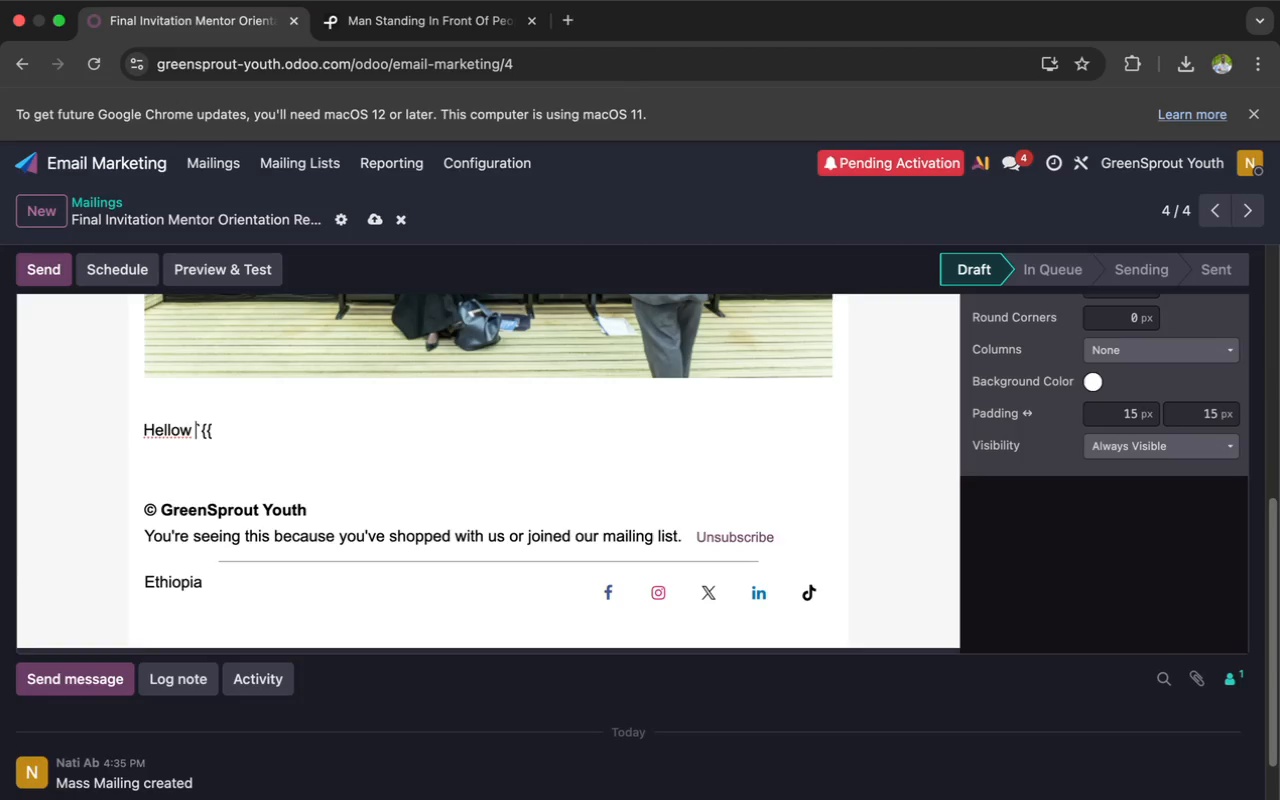 
key(ArrowLeft)
 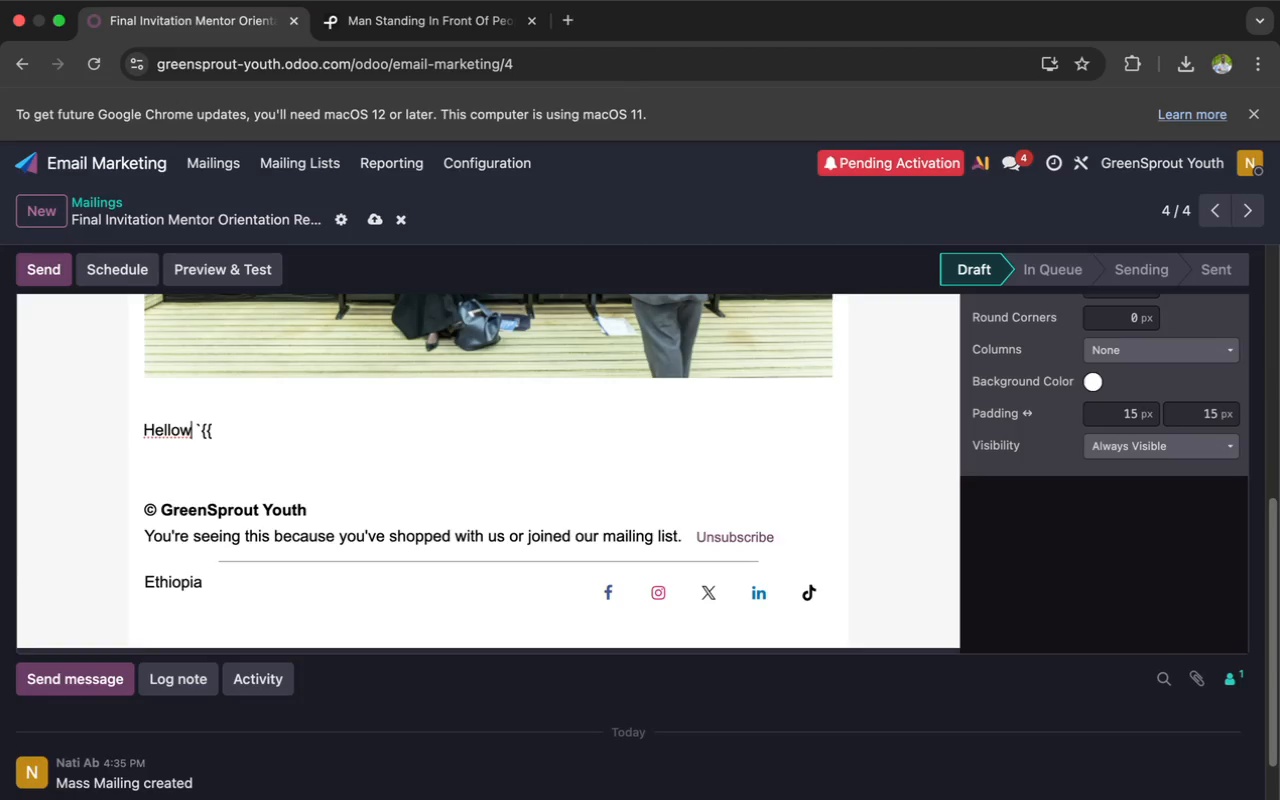 
key(ArrowLeft)
 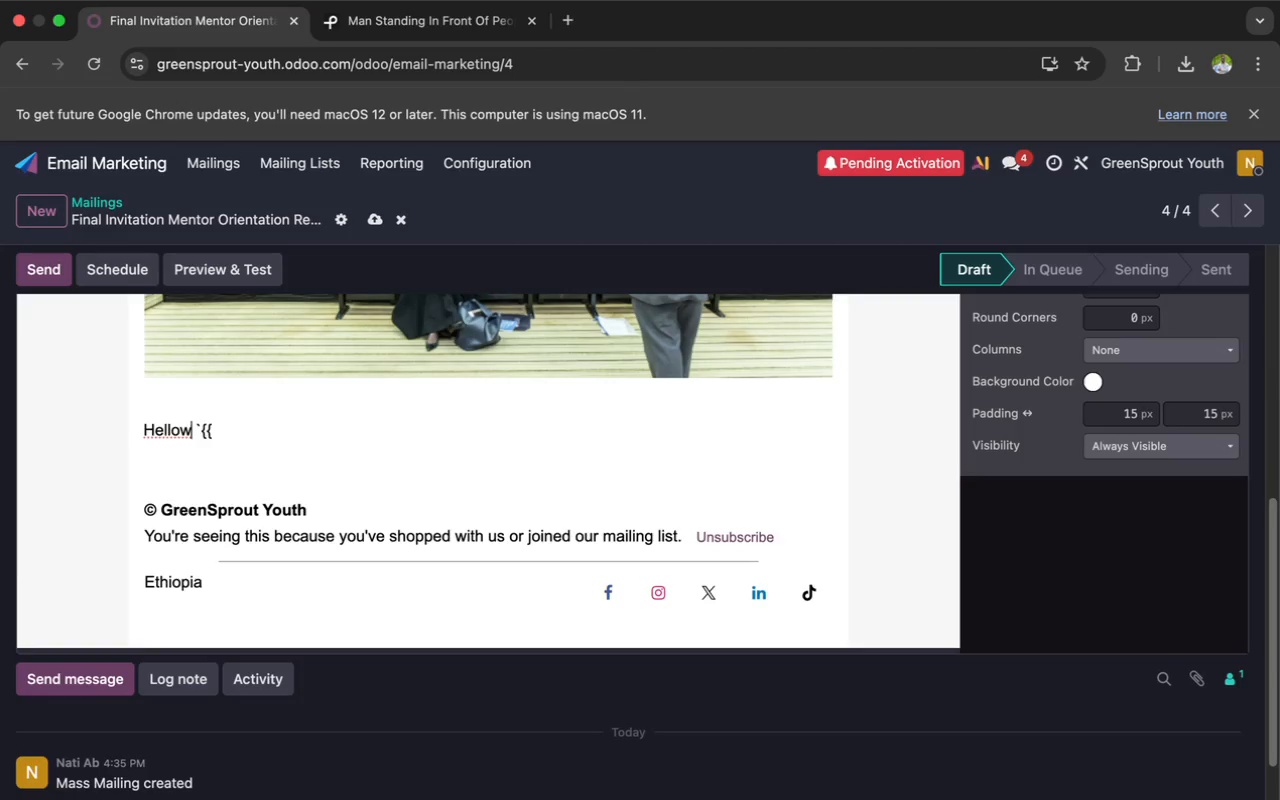 
key(Backspace)
 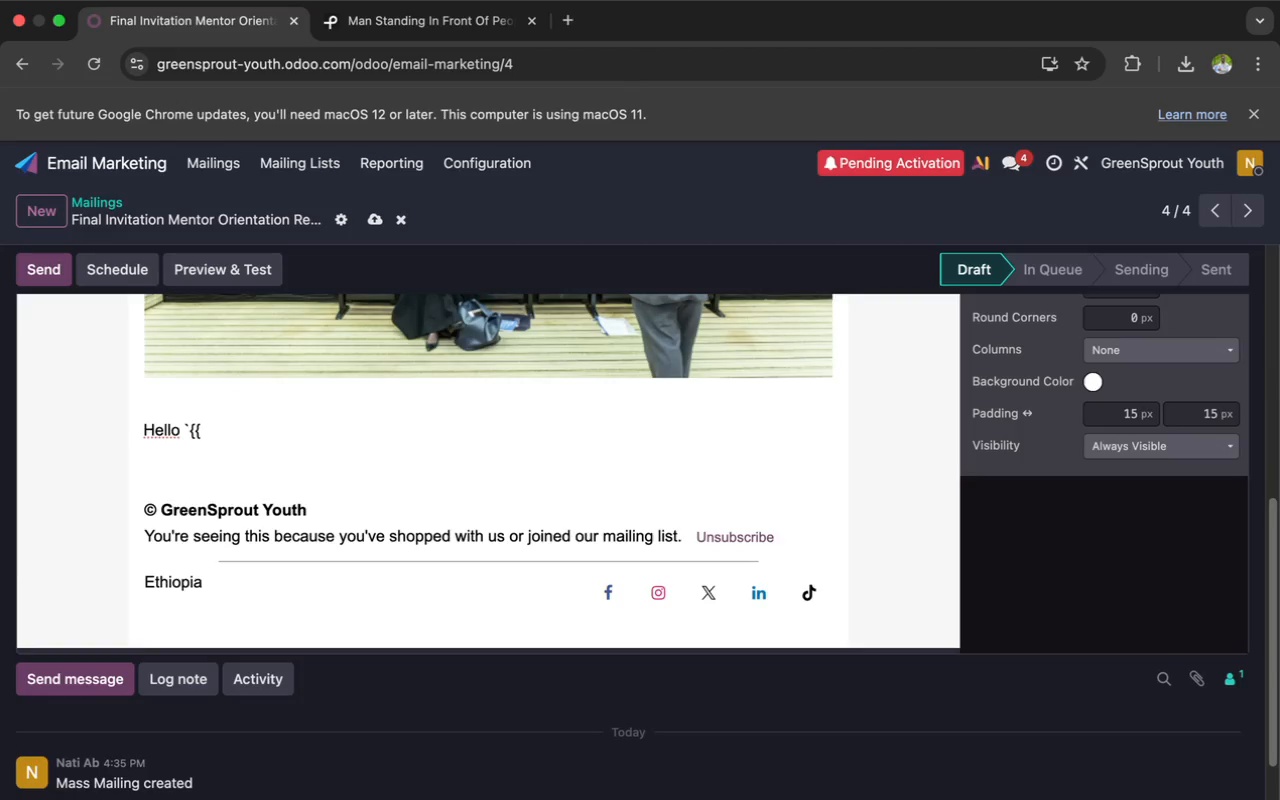 
key(ArrowRight)
 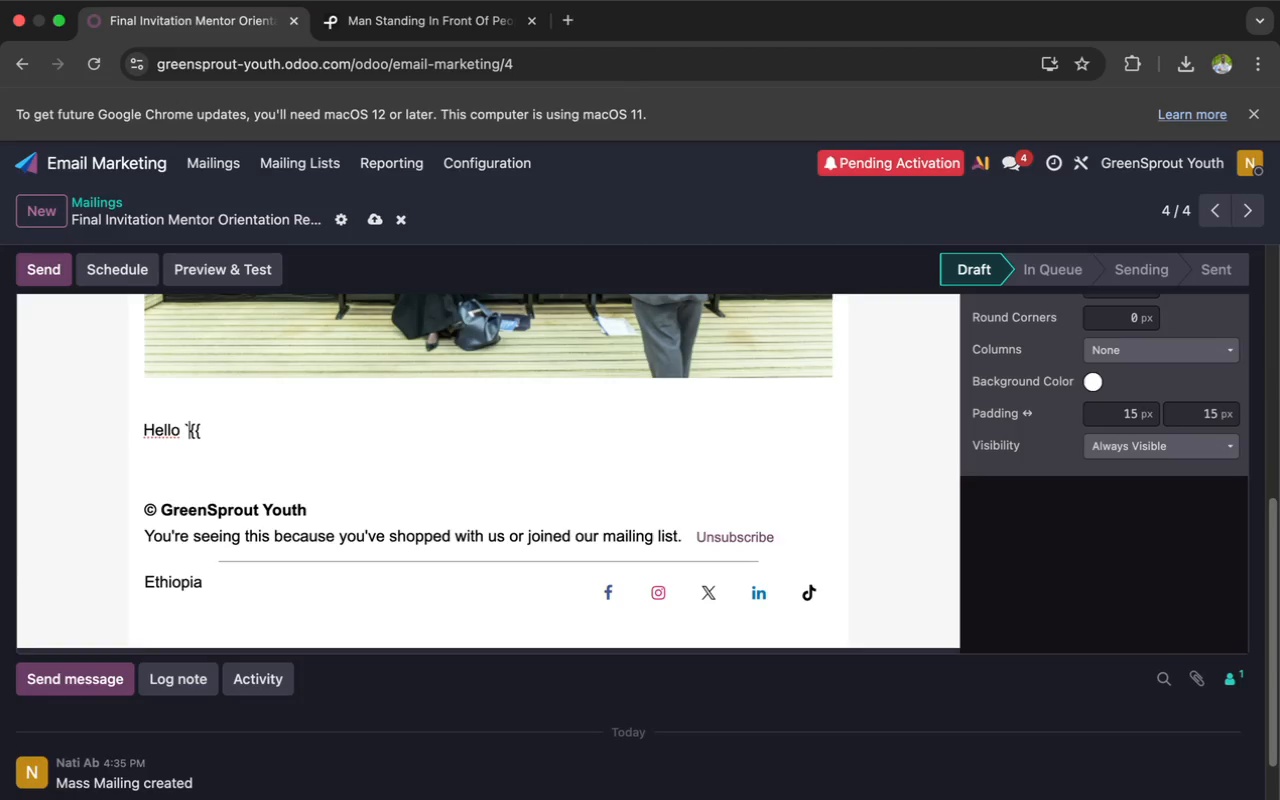 
key(ArrowRight)
 